 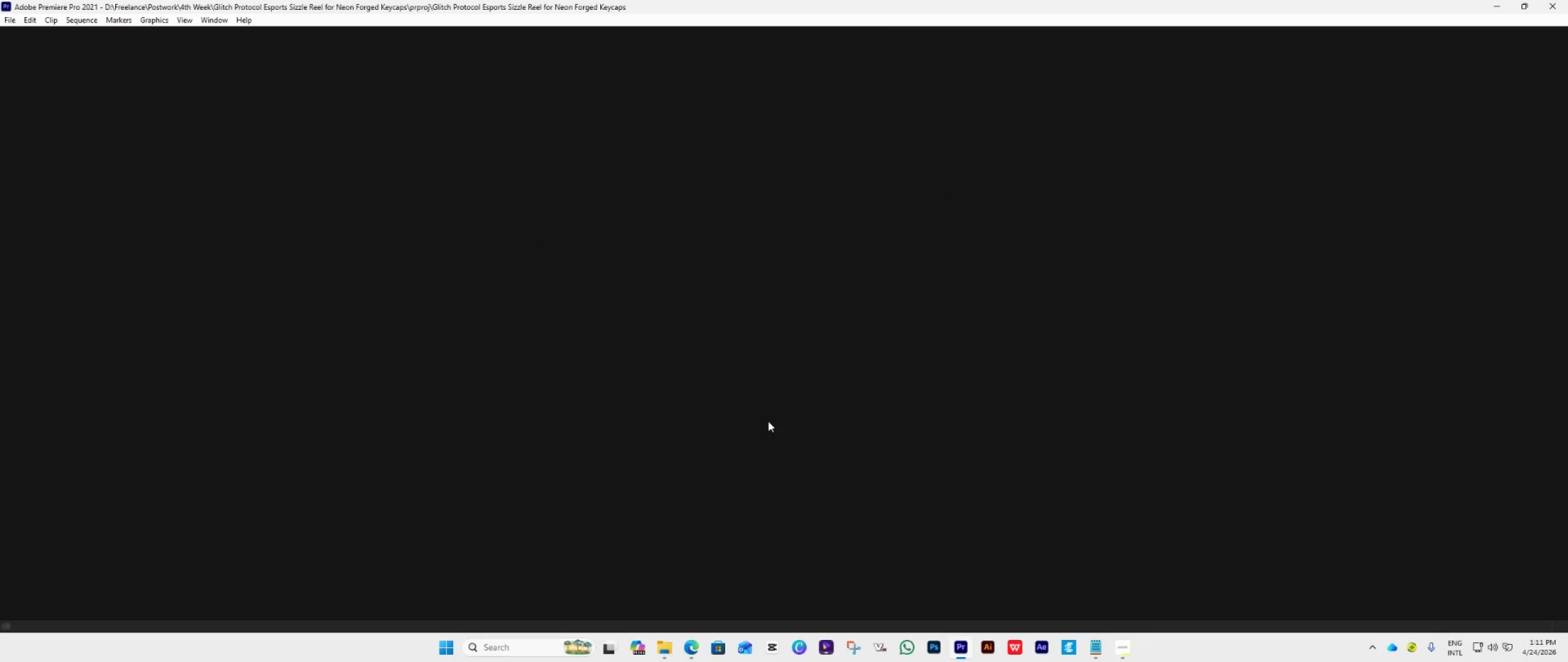 
left_click_drag(start_coordinate=[1027, 449], to_coordinate=[949, 458])
 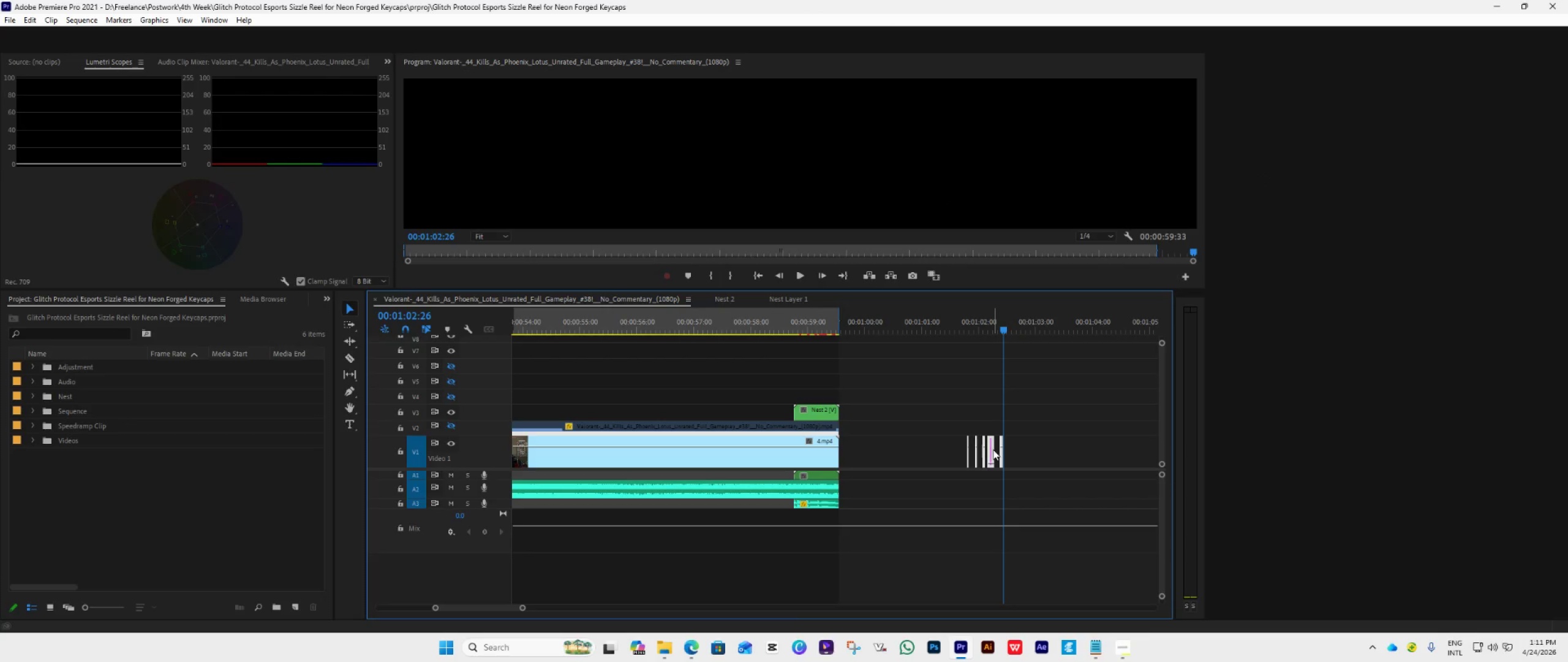 
left_click_drag(start_coordinate=[992, 449], to_coordinate=[633, 394])
 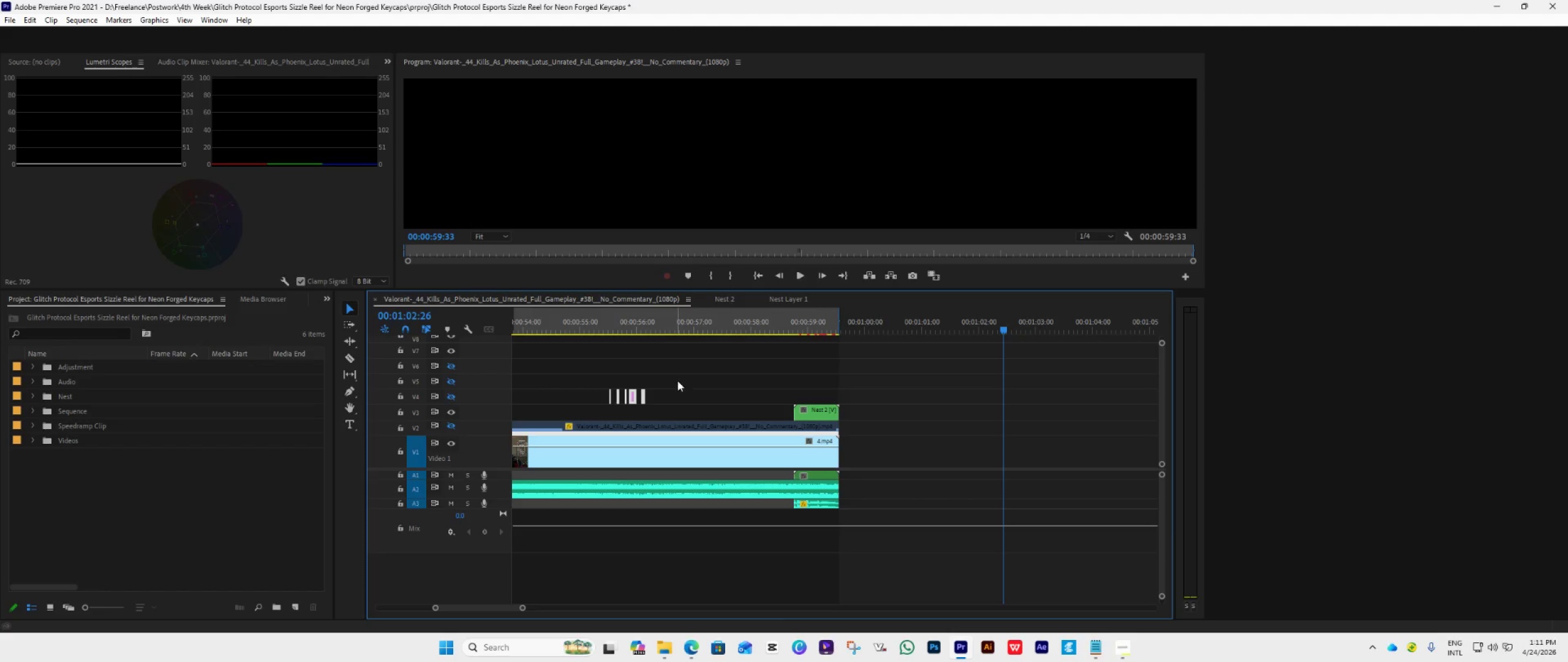 
scroll: coordinate [864, 443], scroll_direction: up, amount: 17.0
 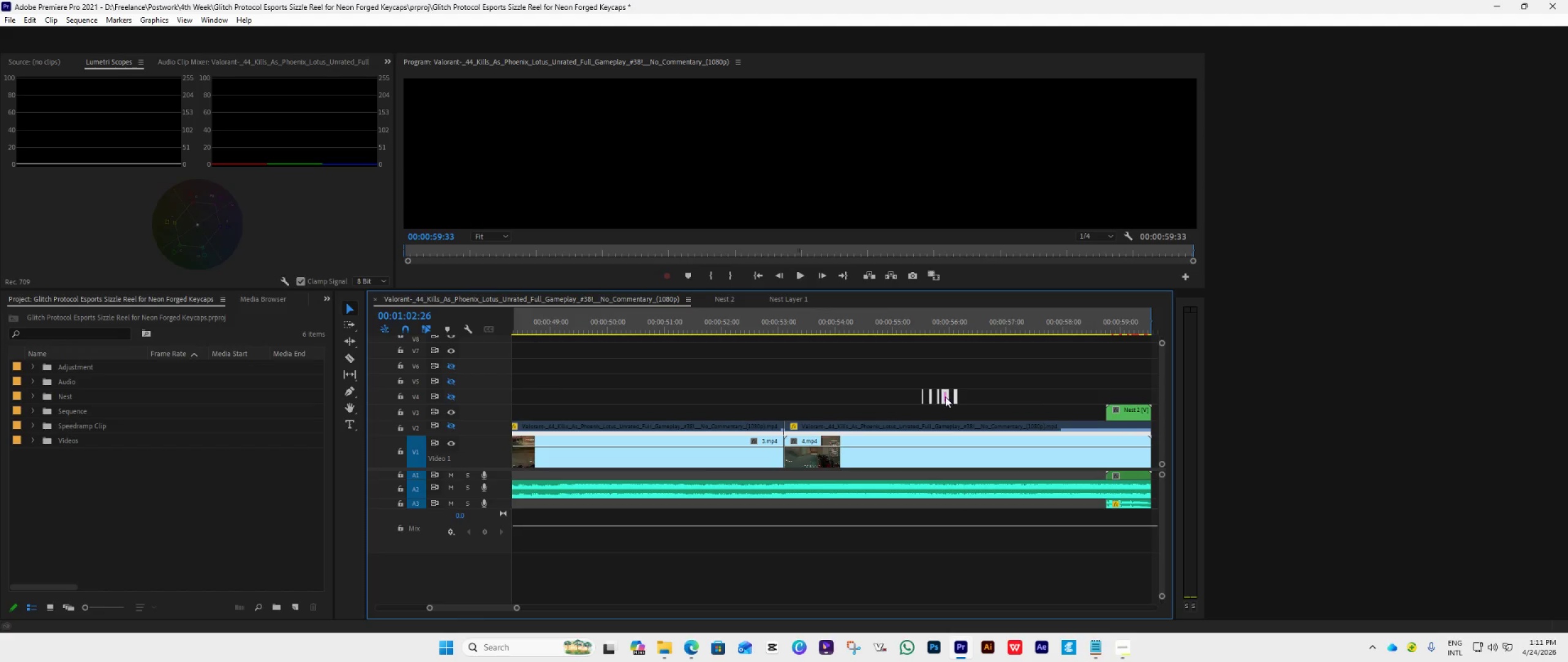 
left_click_drag(start_coordinate=[945, 397], to_coordinate=[607, 392])
 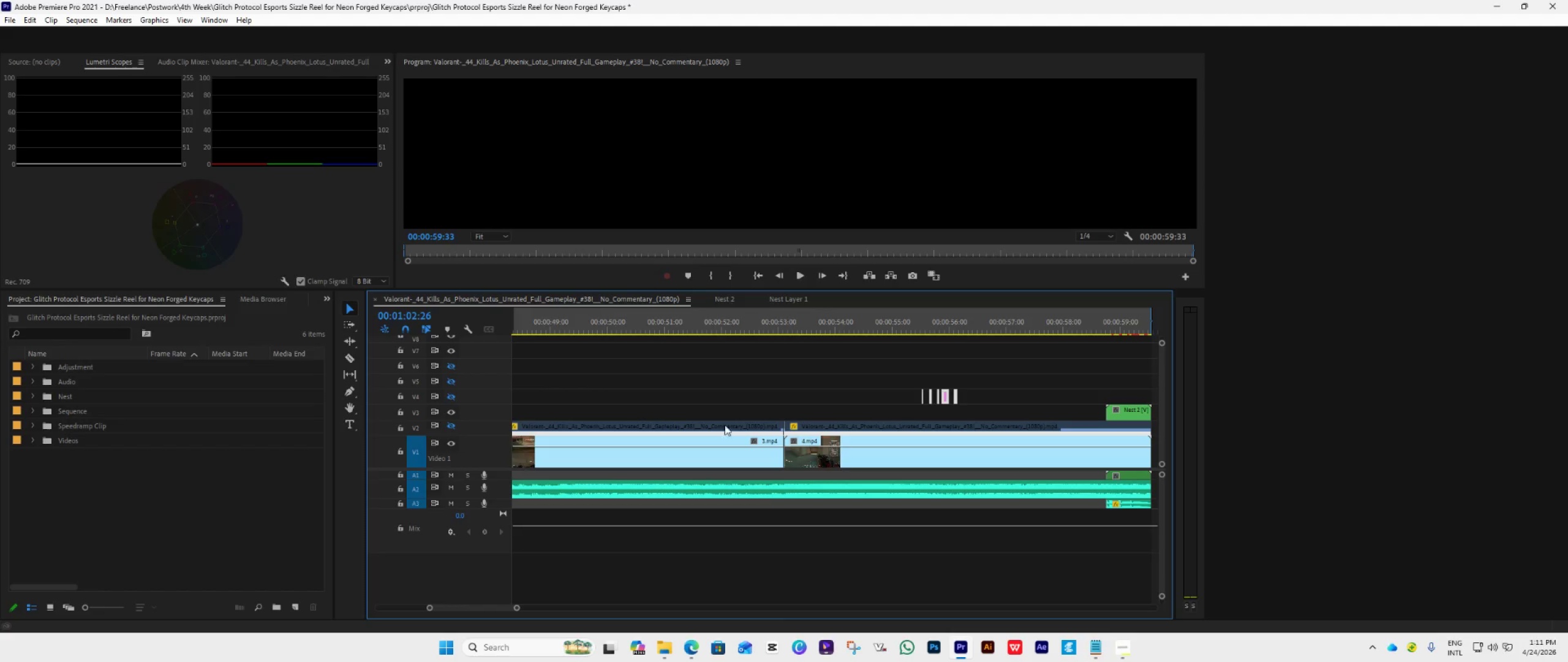 
scroll: coordinate [826, 454], scroll_direction: up, amount: 4.0
 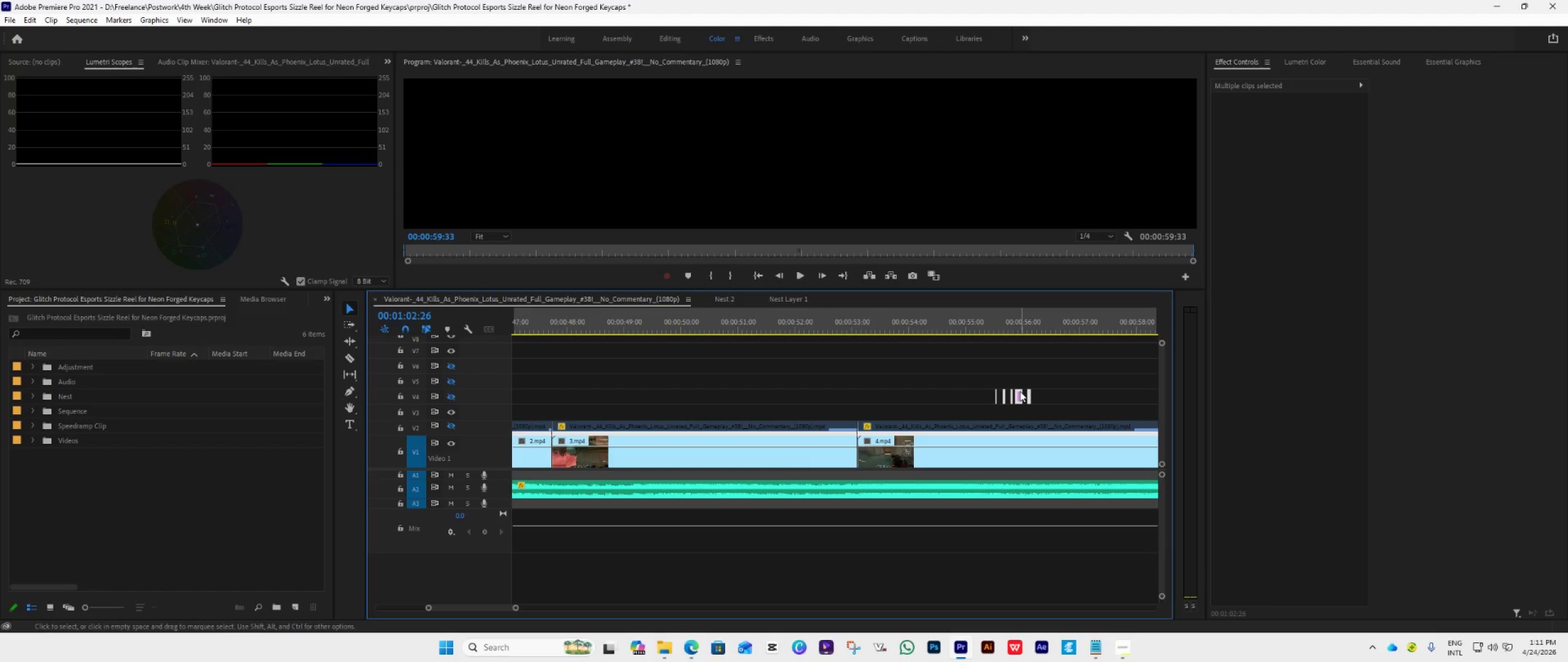 
left_click_drag(start_coordinate=[1019, 392], to_coordinate=[576, 389])
 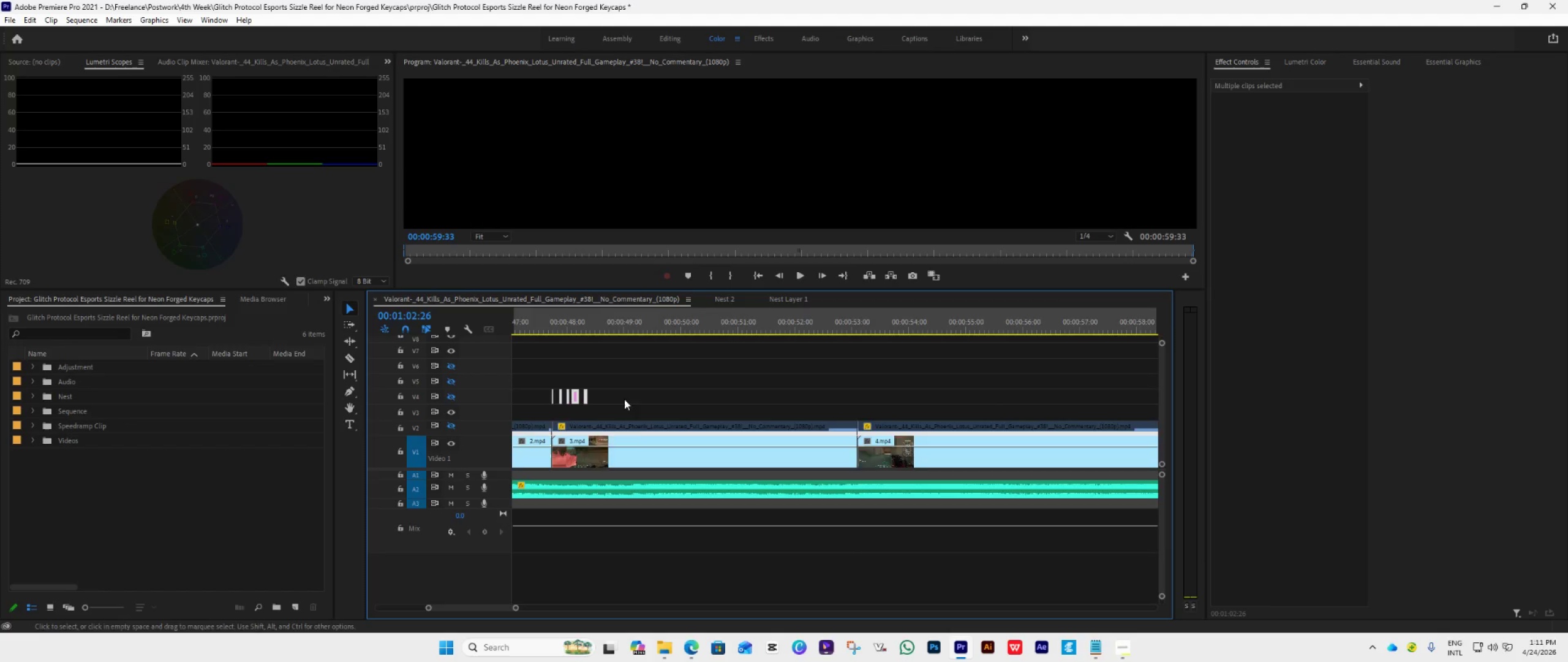 
scroll: coordinate [800, 449], scroll_direction: up, amount: 16.0
 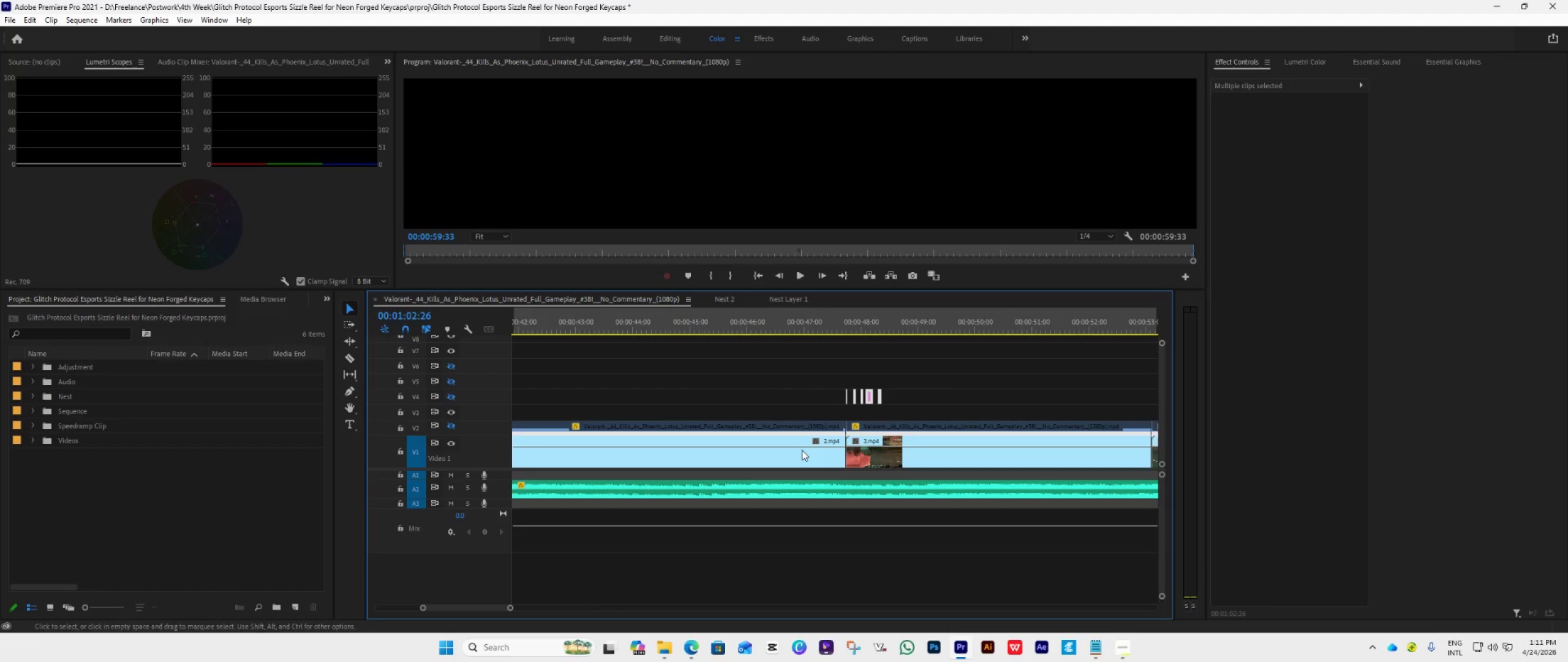 
hold_key(key=AltLeft, duration=0.58)
scroll: coordinate [833, 451], scroll_direction: up, amount: 1.0
 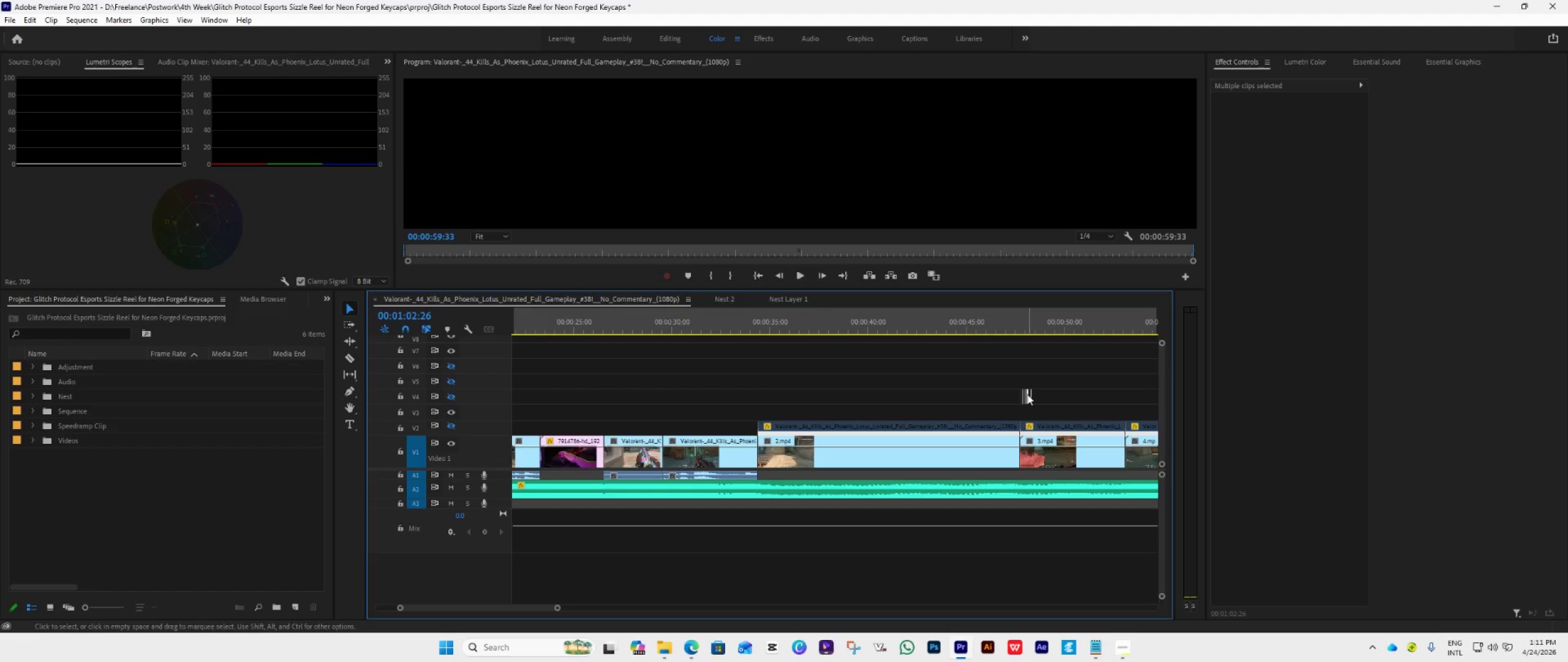 
left_click_drag(start_coordinate=[1028, 395], to_coordinate=[545, 418])
 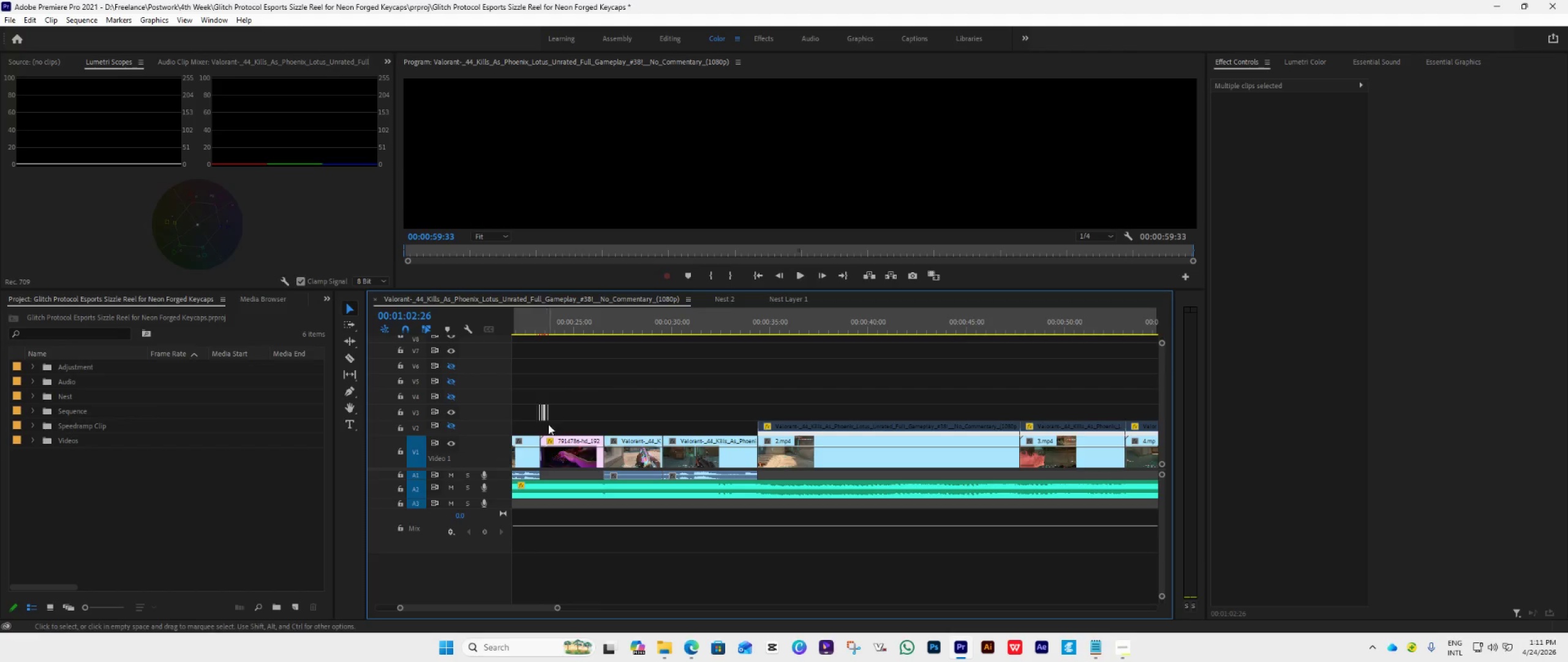 
hold_key(key=AltLeft, duration=0.36)
scroll: coordinate [600, 426], scroll_direction: up, amount: 52.0
 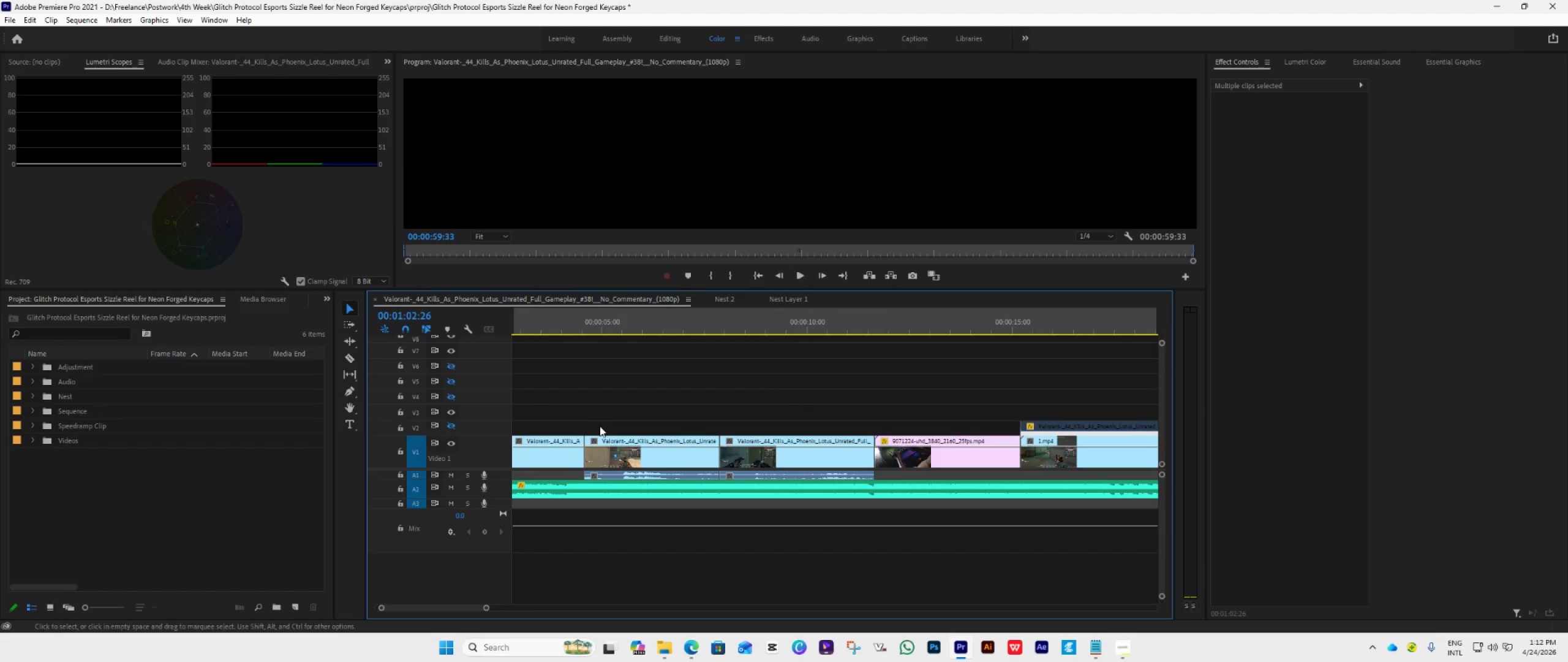 
scroll: coordinate [752, 463], scroll_direction: down, amount: 16.0
 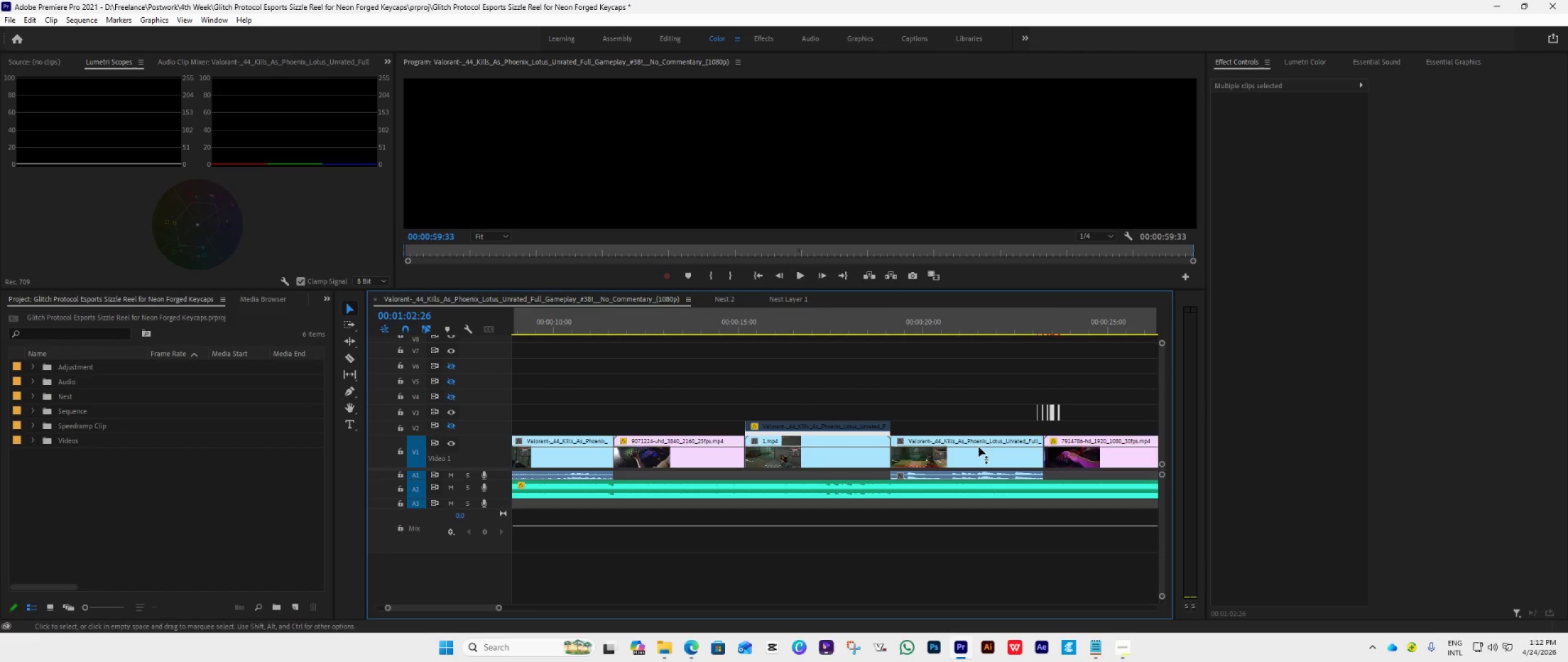 
key(Alt+AltLeft)
 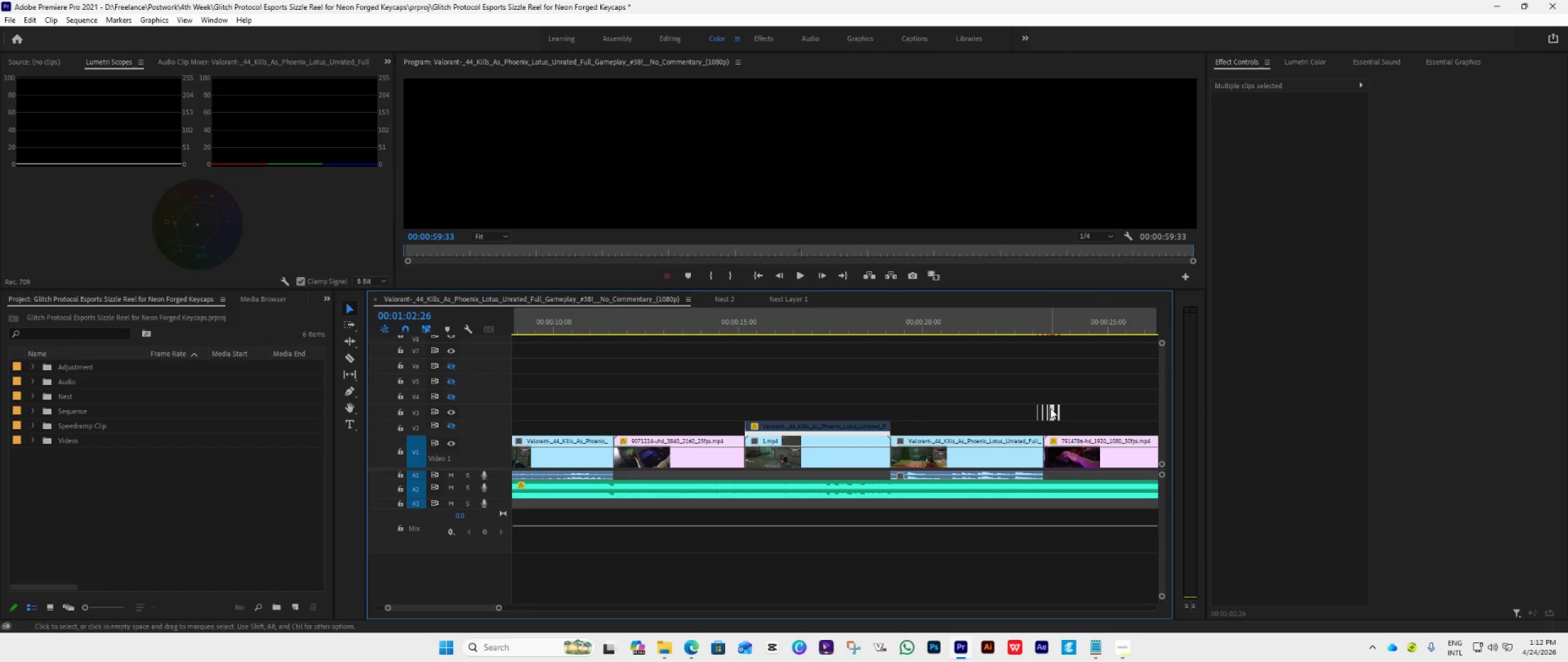 
left_click_drag(start_coordinate=[1050, 408], to_coordinate=[618, 420])
 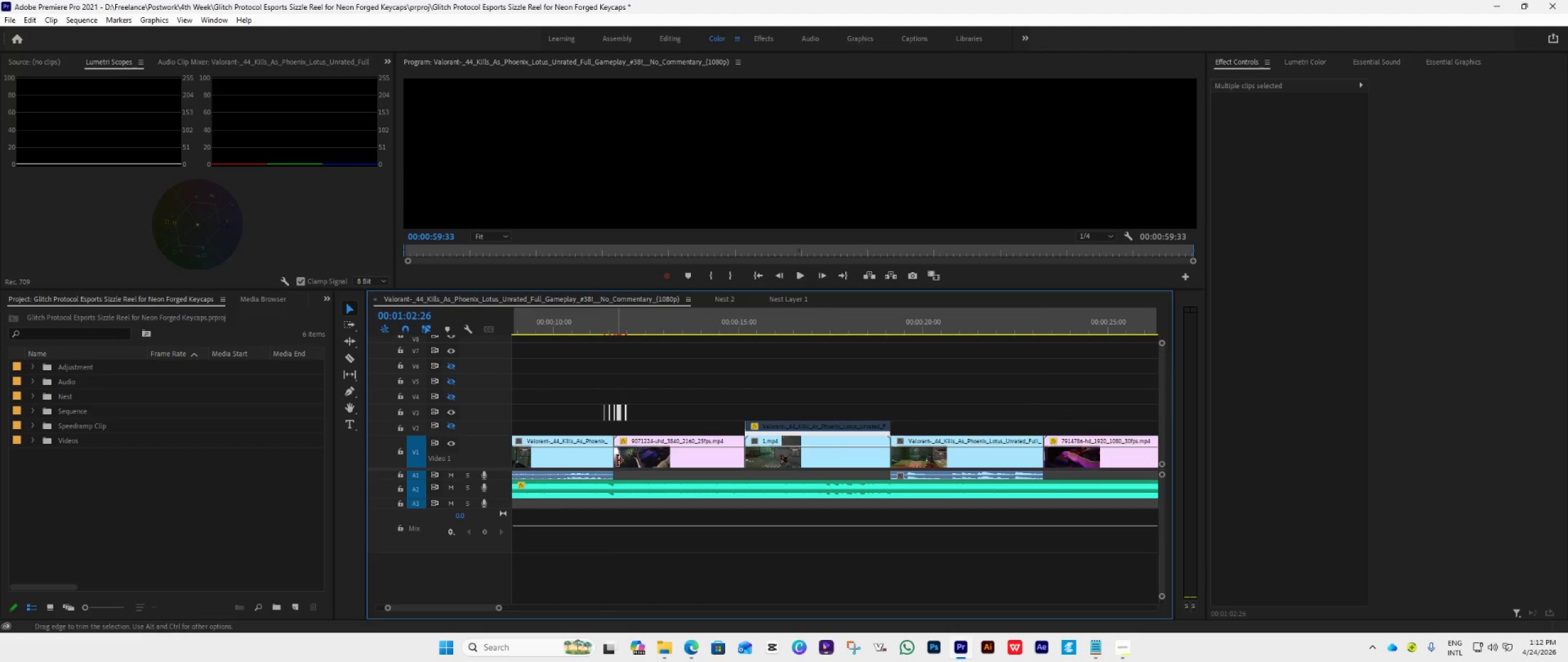 
scroll: coordinate [617, 468], scroll_direction: up, amount: 17.0
 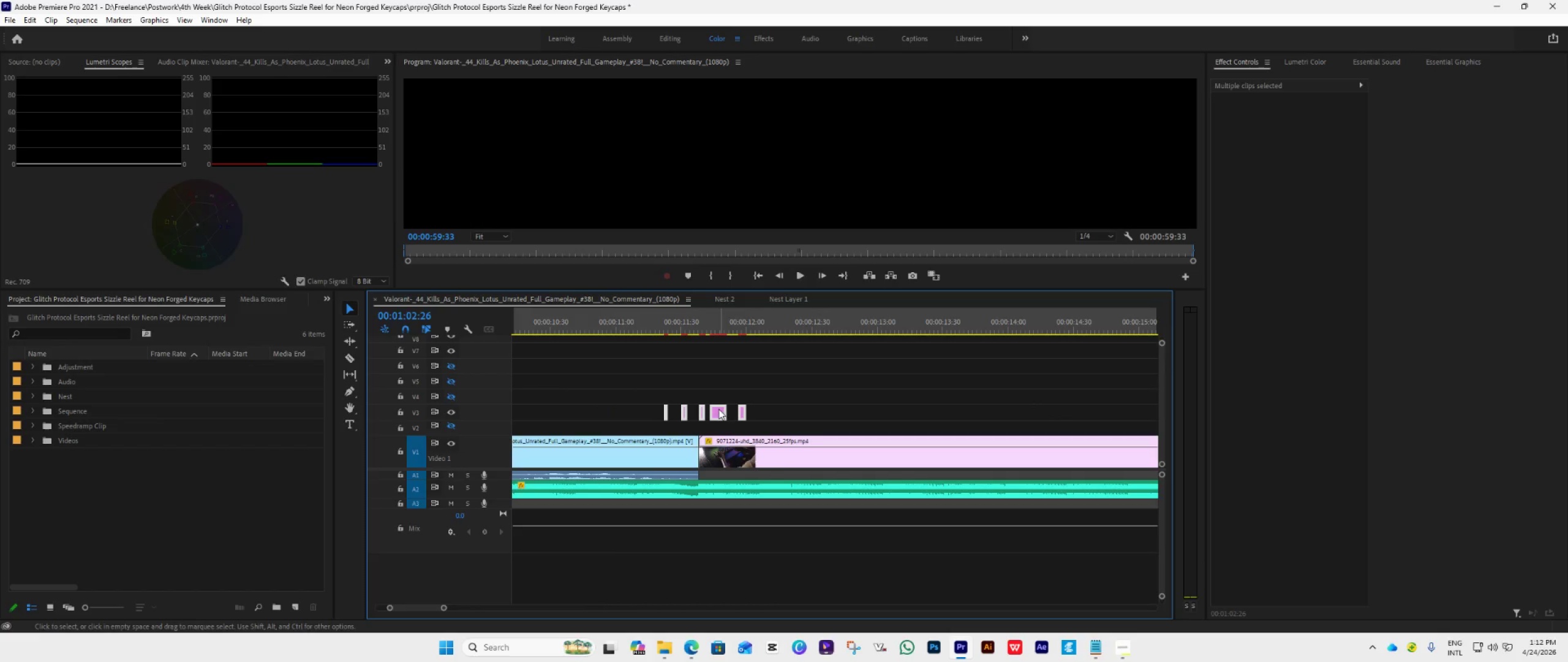 
hold_key(key=AltLeft, duration=0.64)
 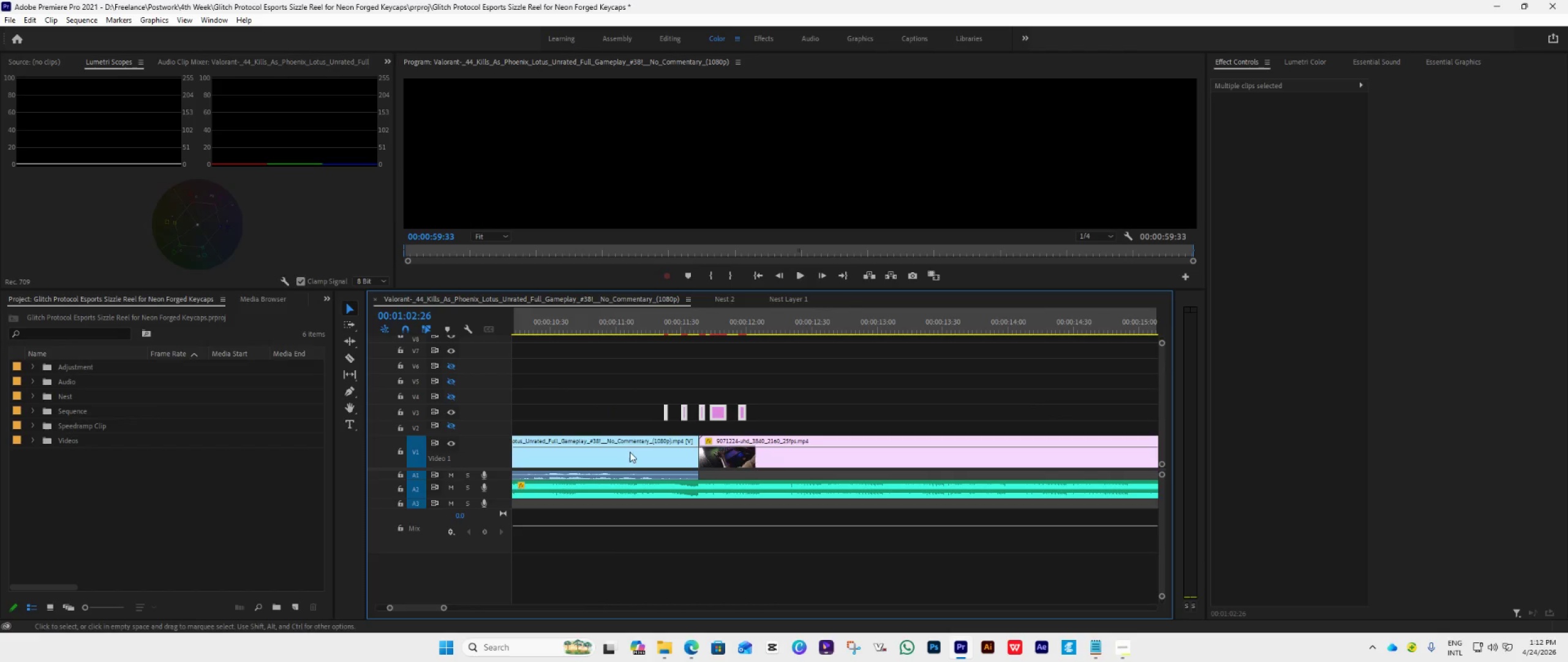 
left_click_drag(start_coordinate=[717, 410], to_coordinate=[711, 414])
 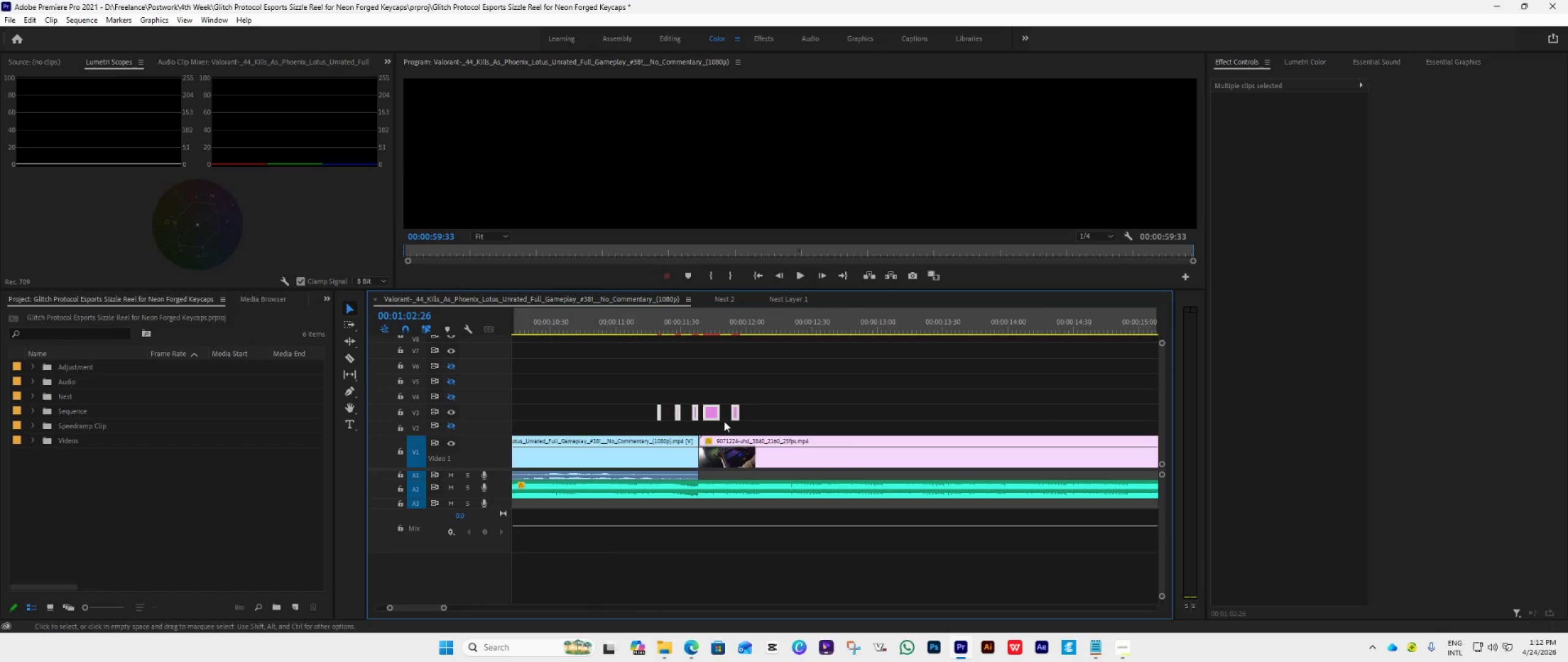 
mouse_move([714, 425])
 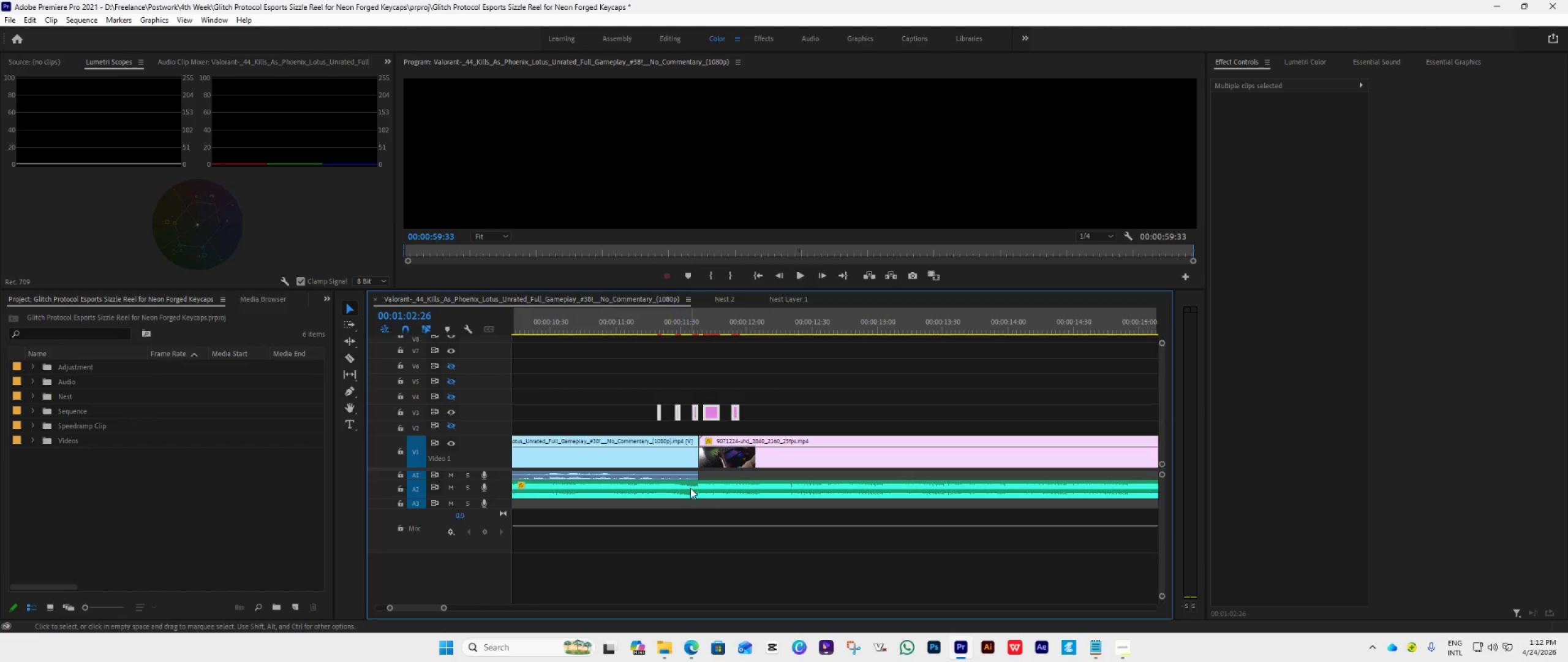 
wait(5.85)
 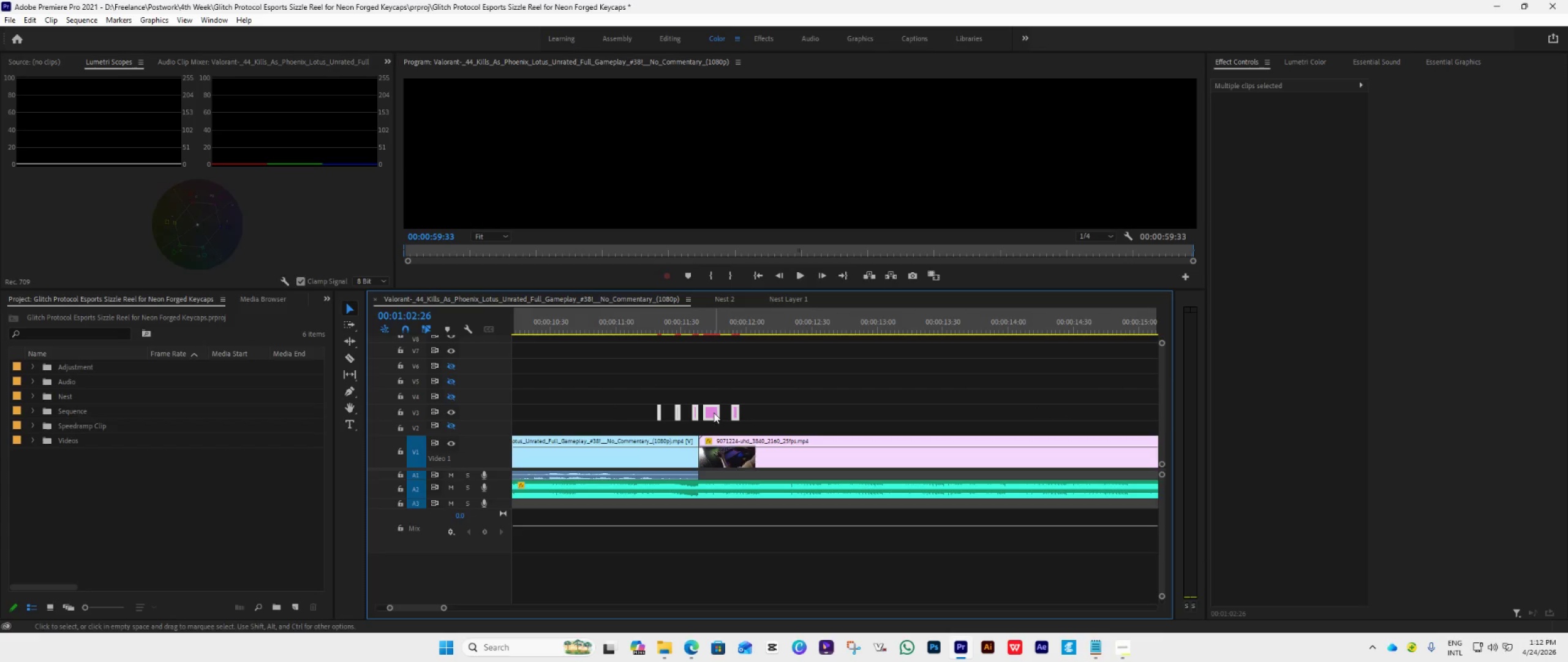 
left_click([782, 298])
 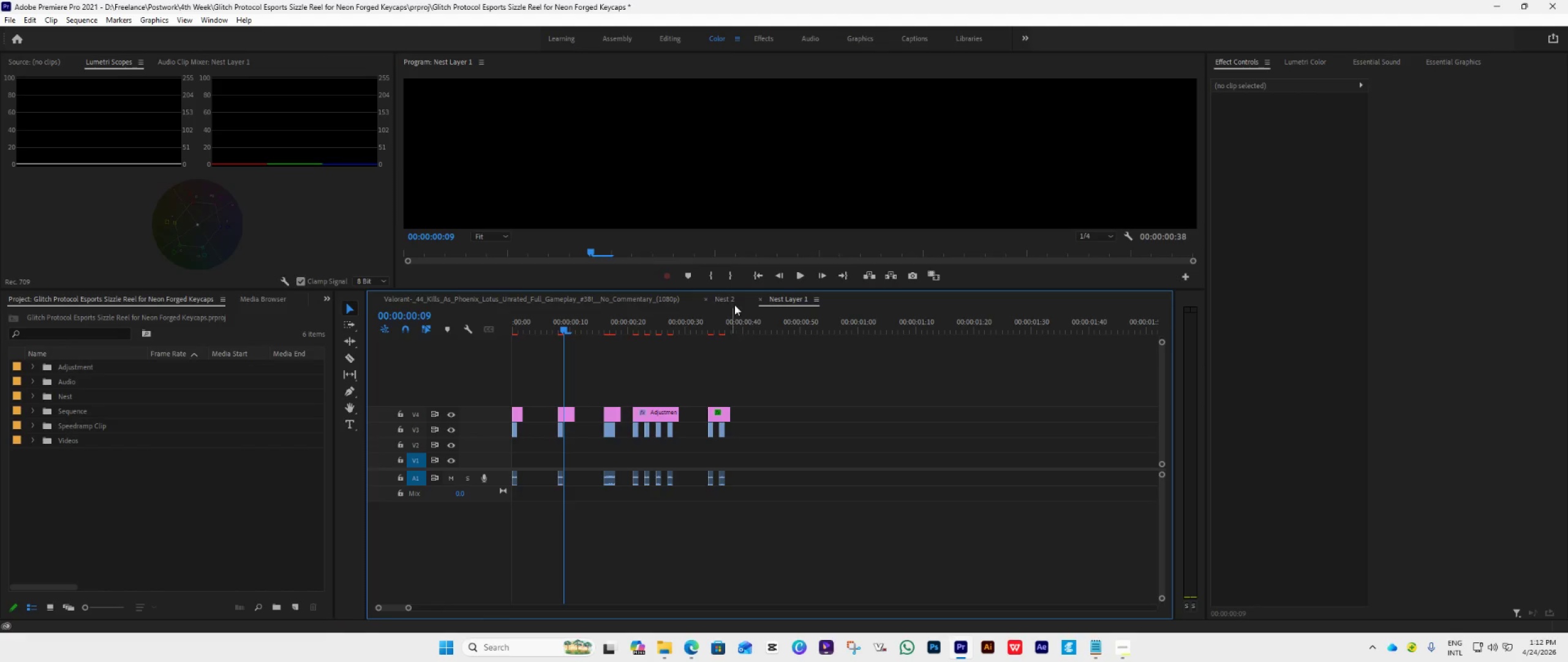 
left_click([726, 297])
 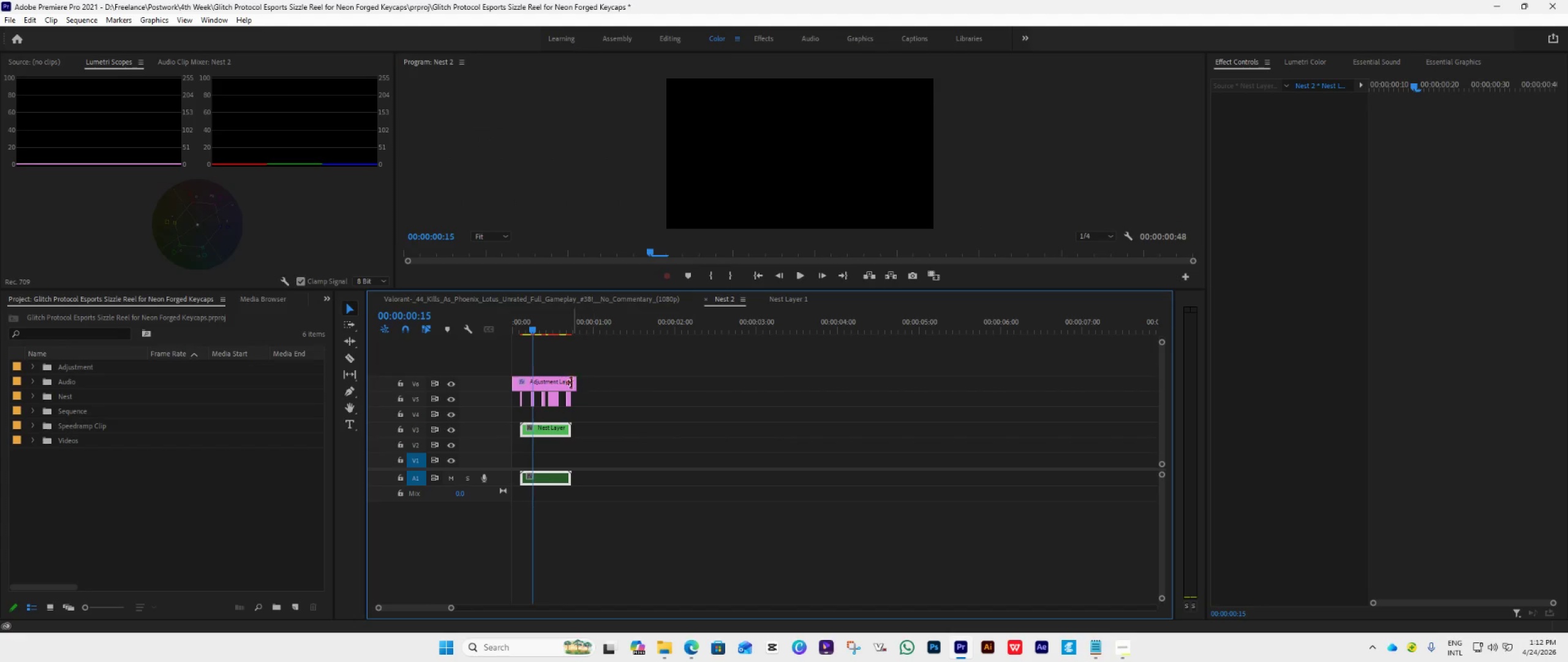 
left_click([545, 383])
 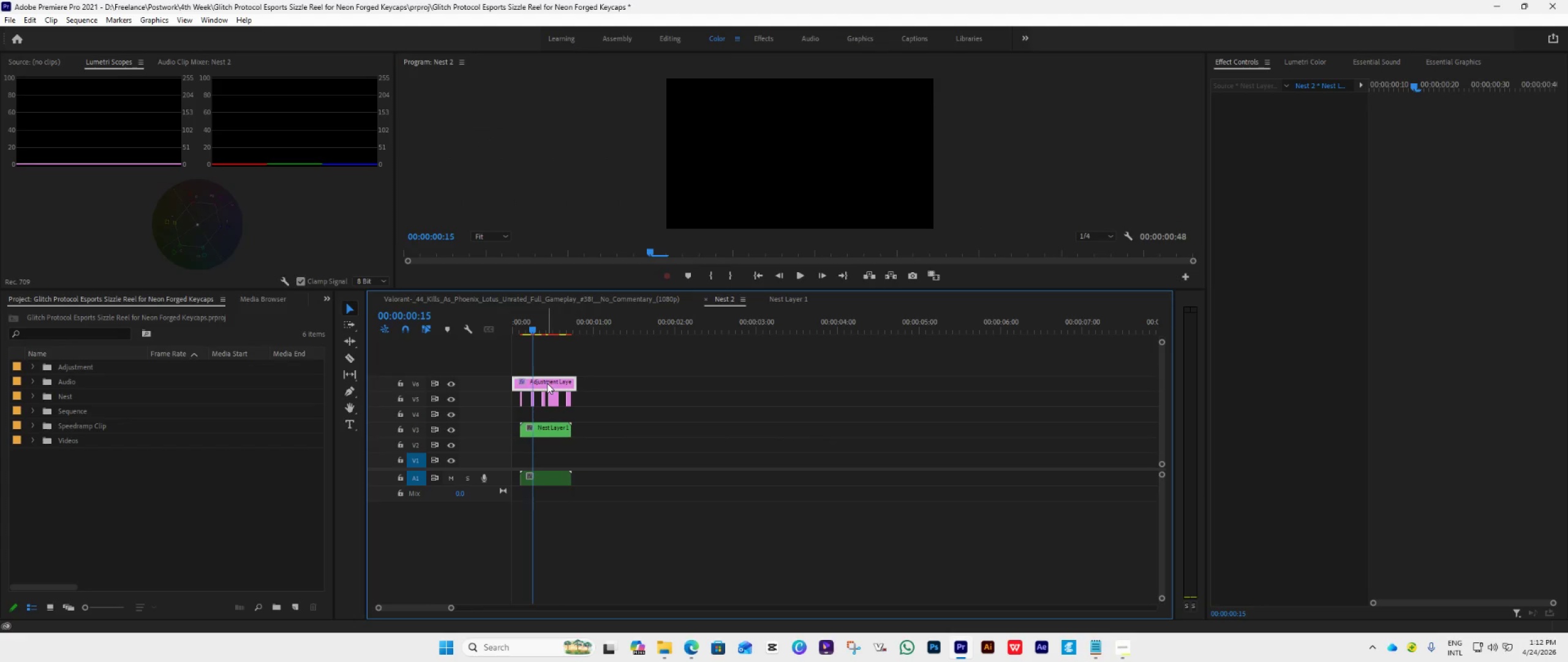 
key(Control+C)
 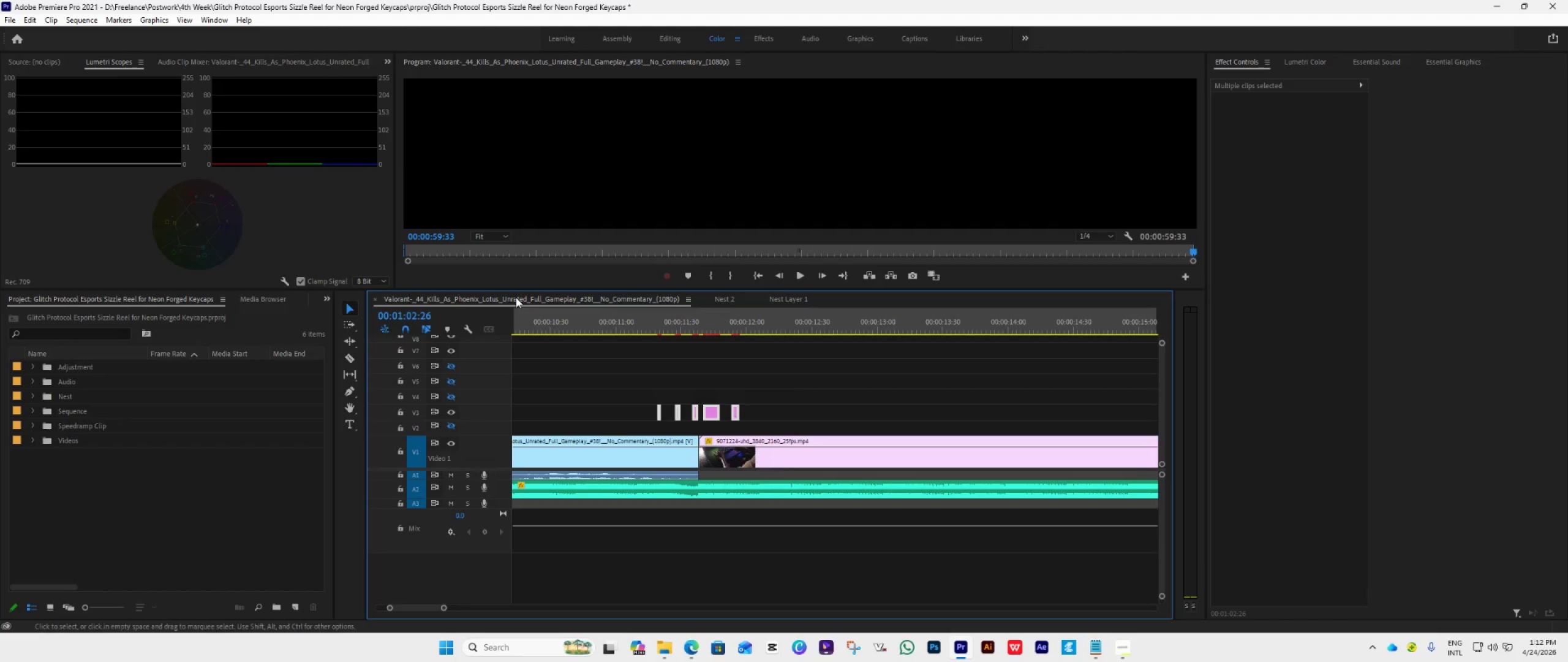 
scroll: coordinate [715, 408], scroll_direction: down, amount: 4.0
 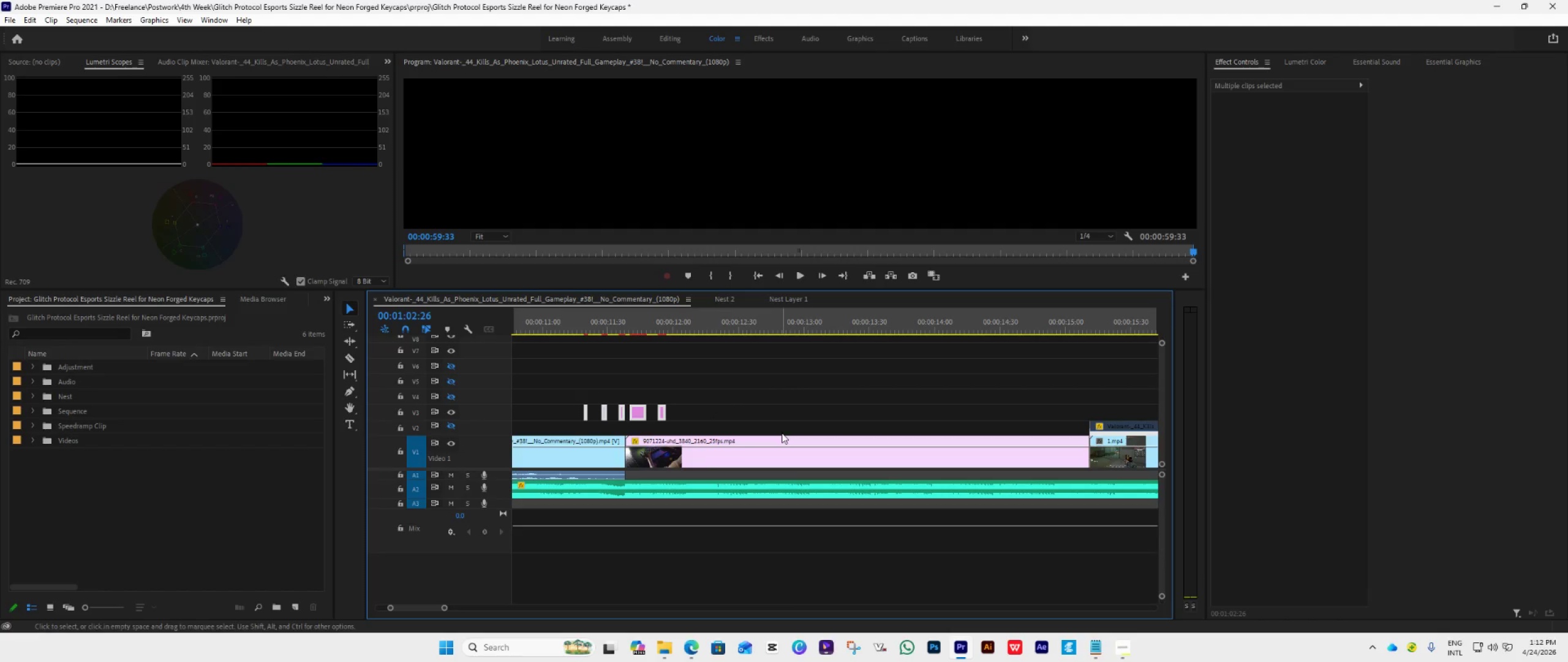 
hold_key(key=AltLeft, duration=0.83)
scroll: coordinate [783, 441], scroll_direction: down, amount: 37.0
 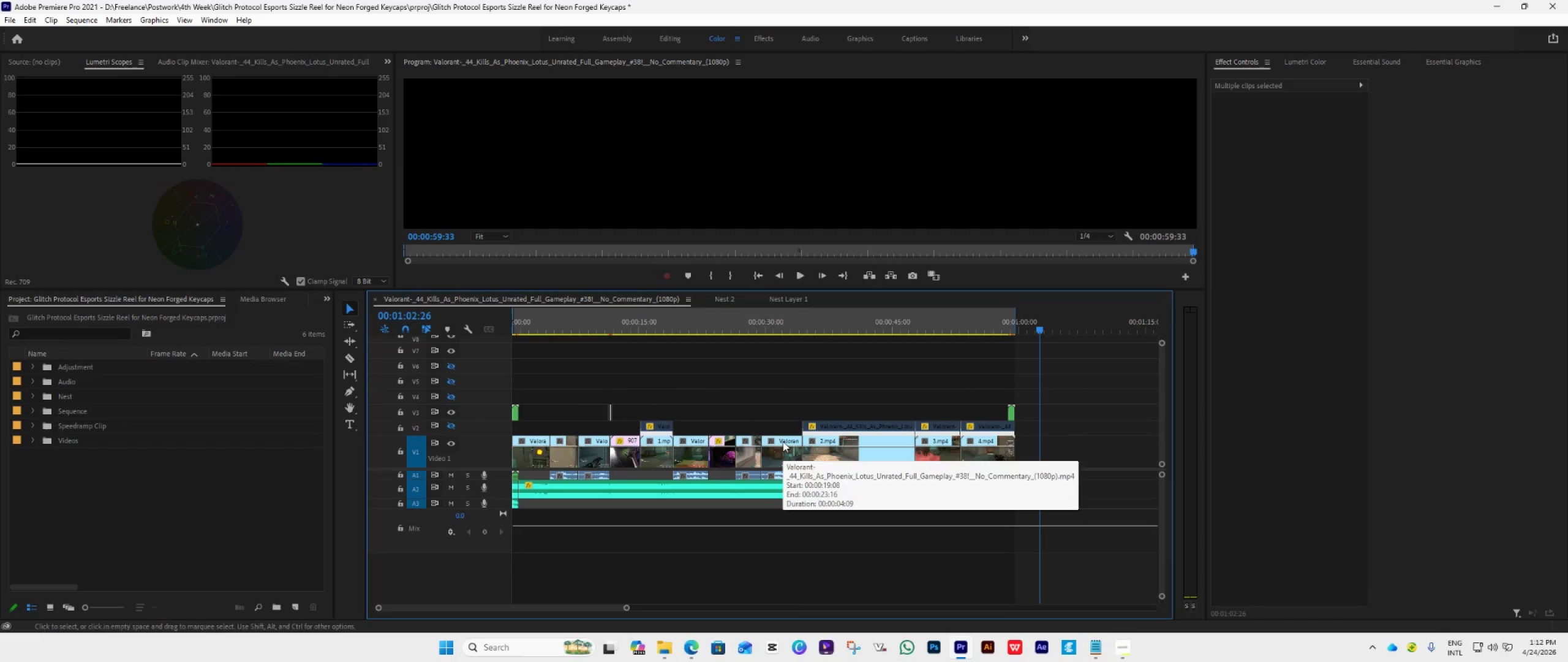 
hold_key(key=AltLeft, duration=1.08)
 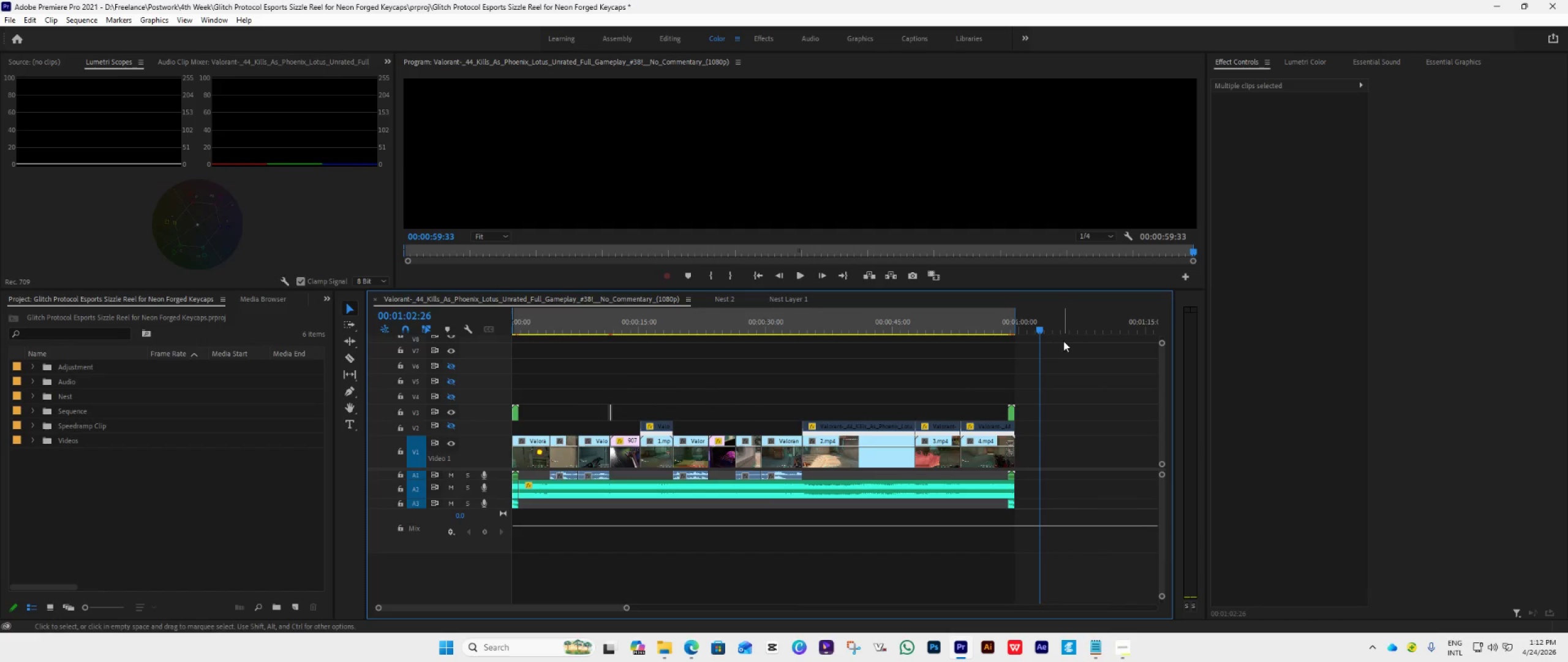 
key(Control+V)
 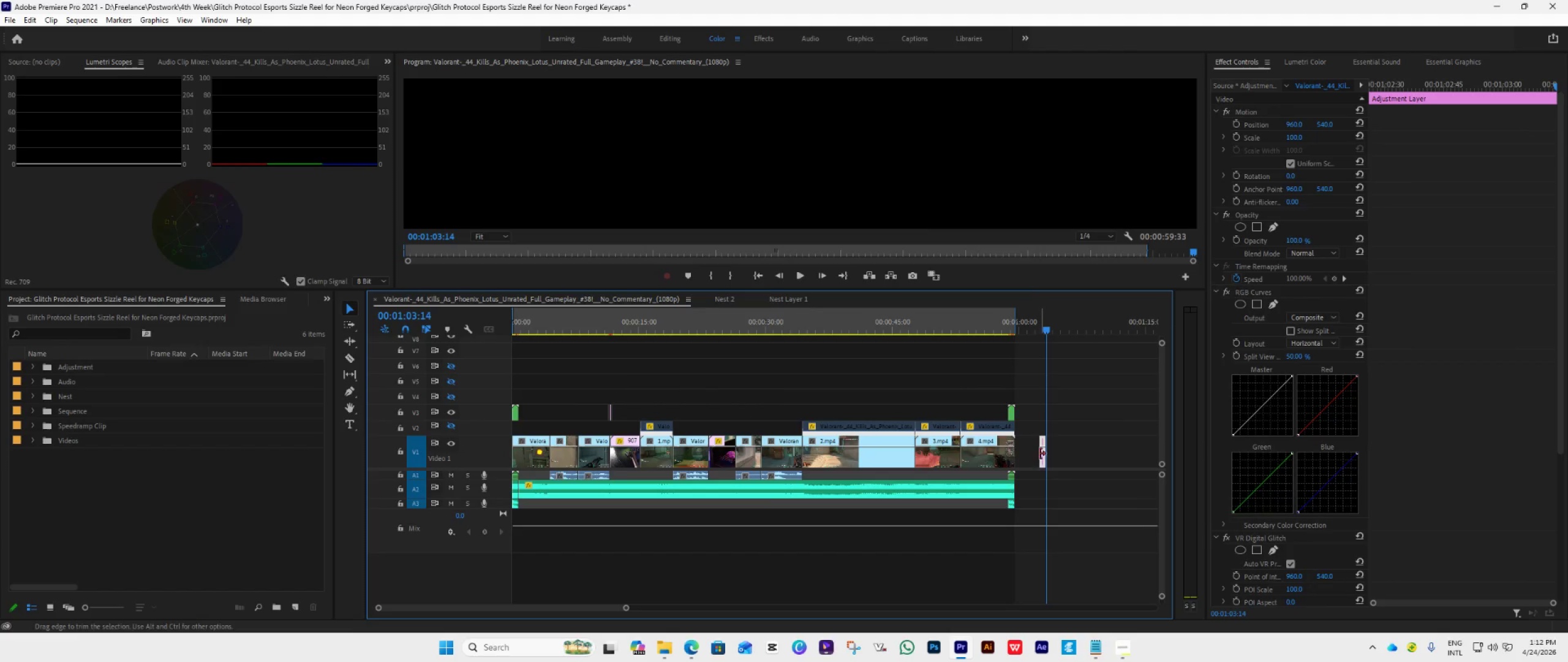 
left_click_drag(start_coordinate=[1043, 454], to_coordinate=[612, 395])
 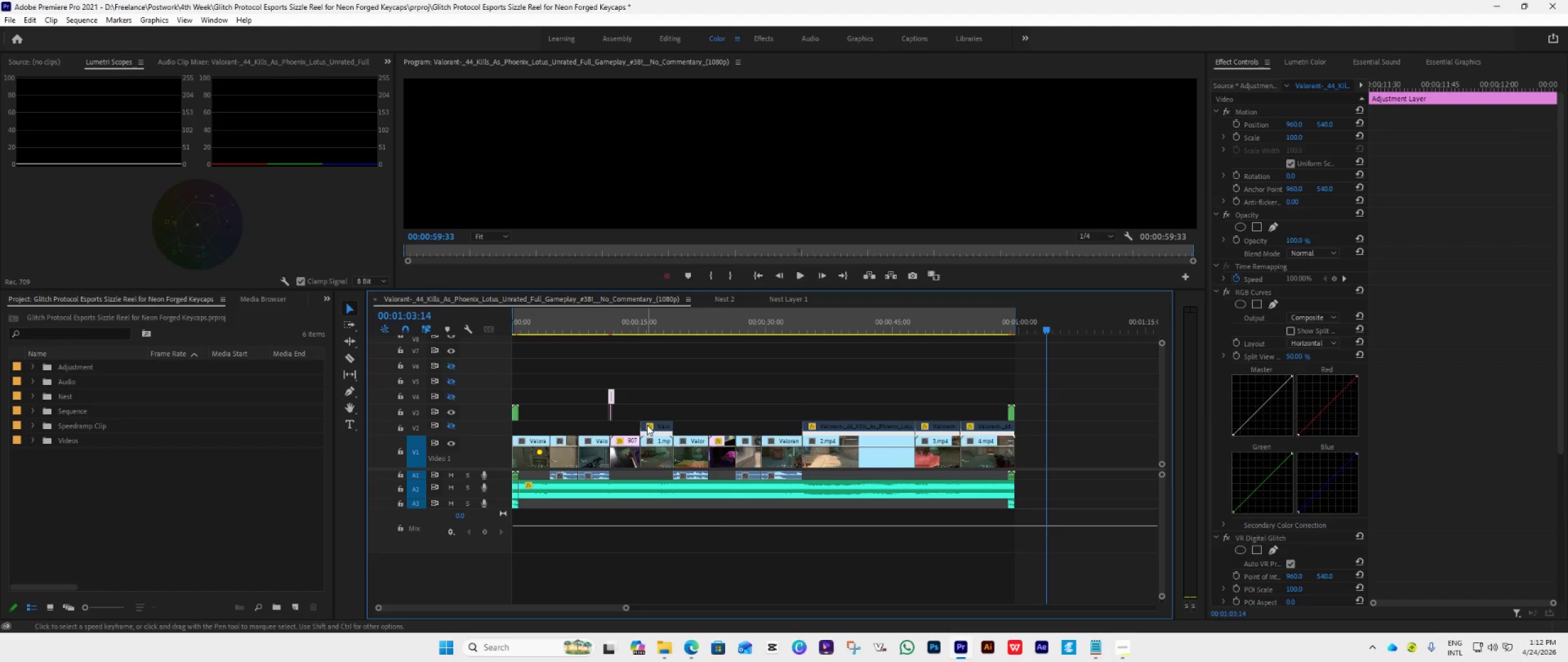 
scroll: coordinate [657, 423], scroll_direction: up, amount: 7.0
 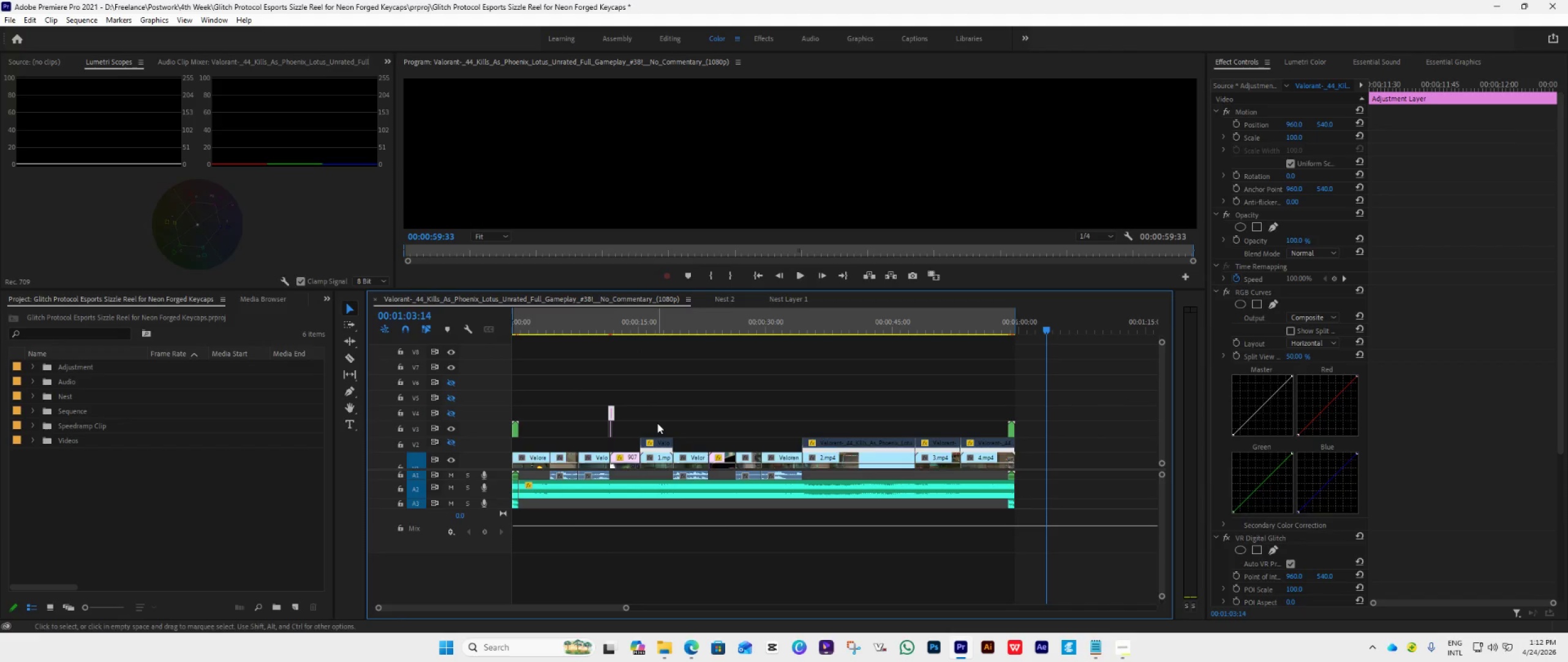 
hold_key(key=ControlLeft, duration=0.42)
 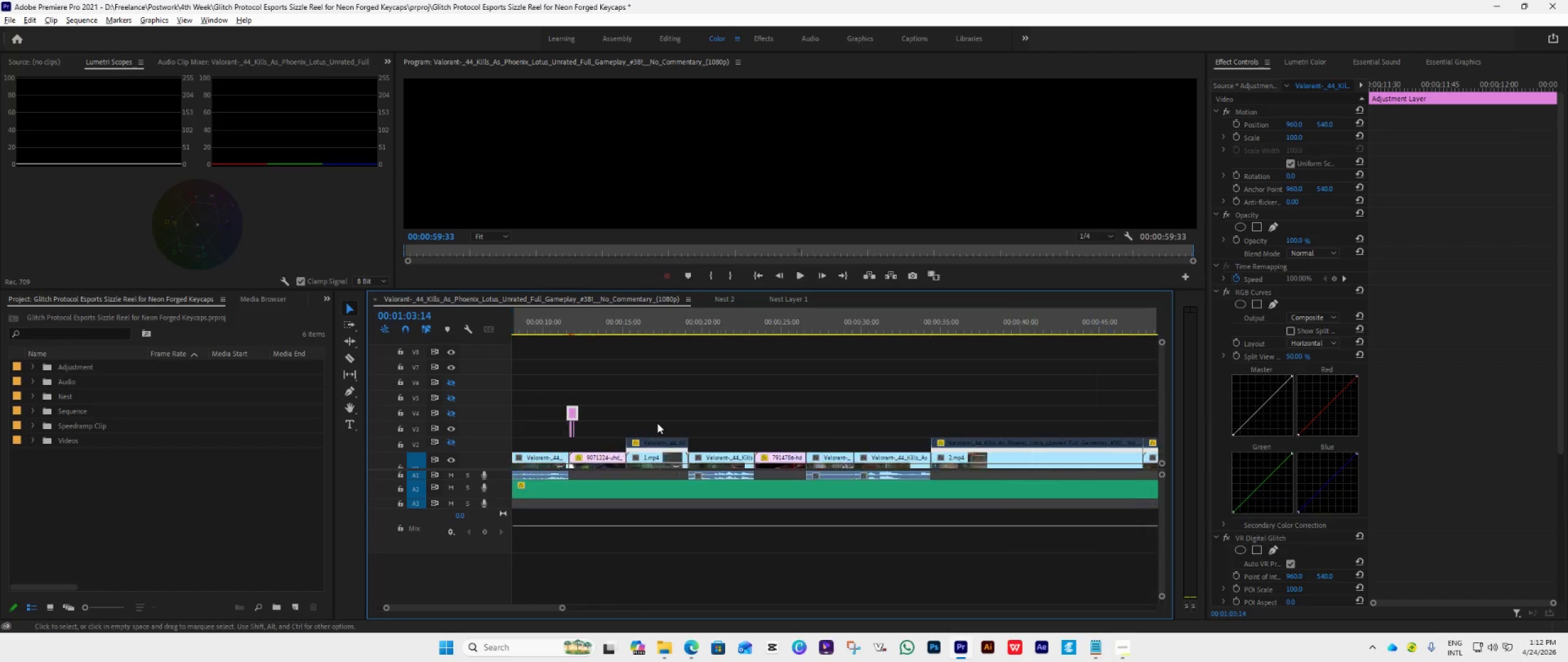 
hold_key(key=AltLeft, duration=0.72)
 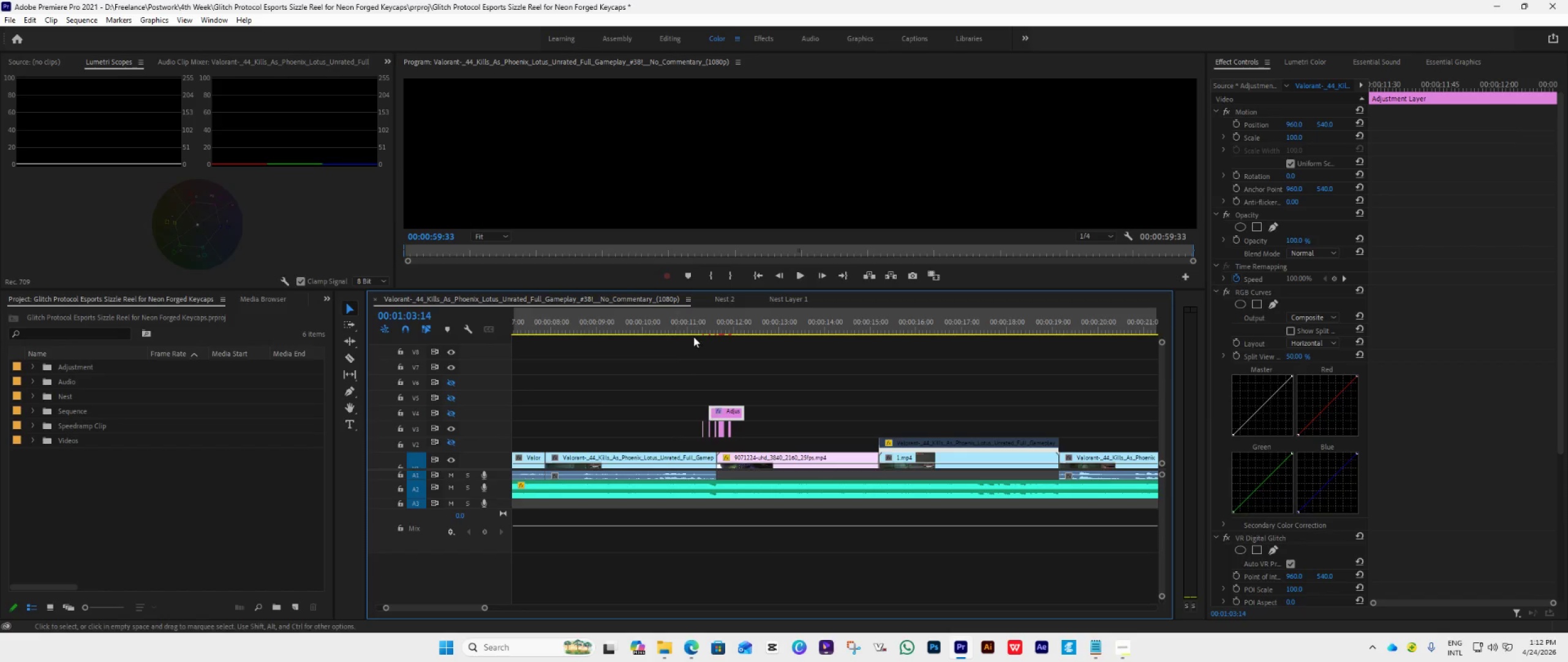 
scroll: coordinate [775, 414], scroll_direction: up, amount: 11.0
 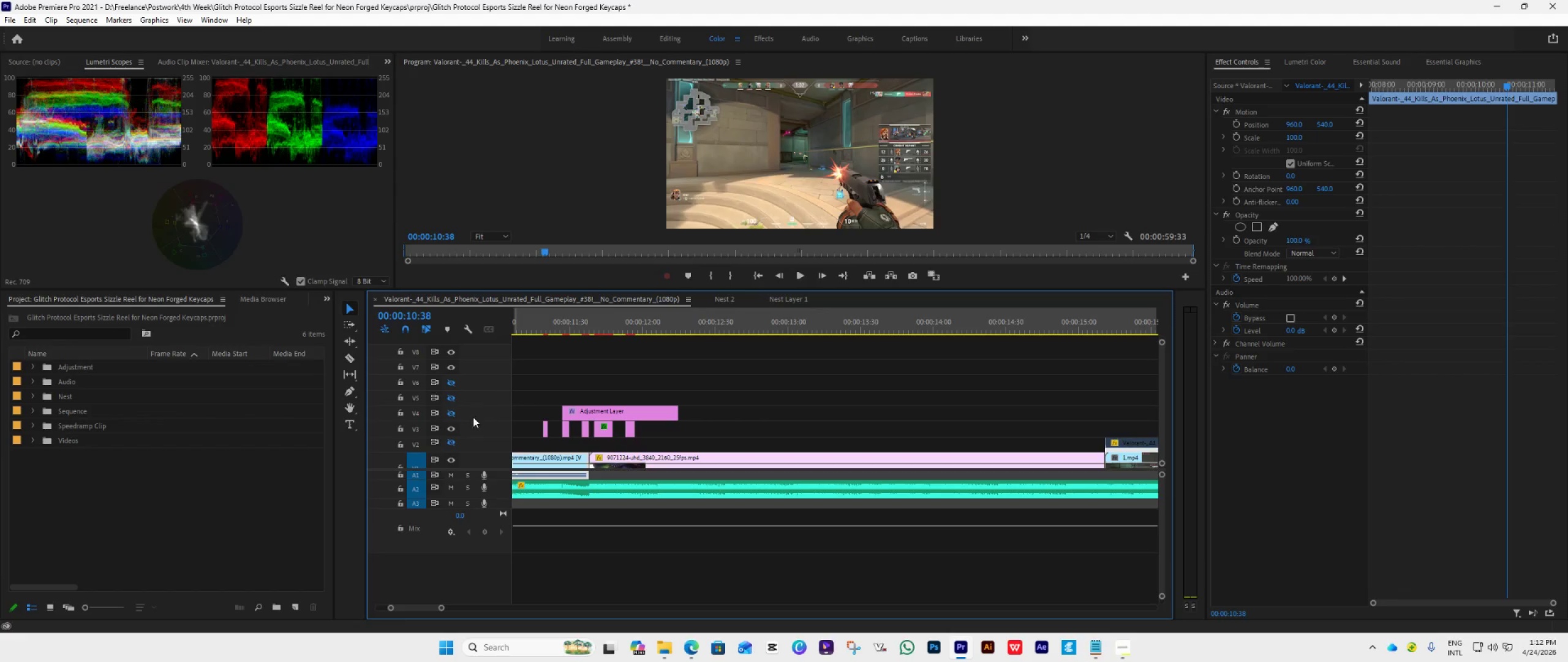 
left_click([672, 321])
 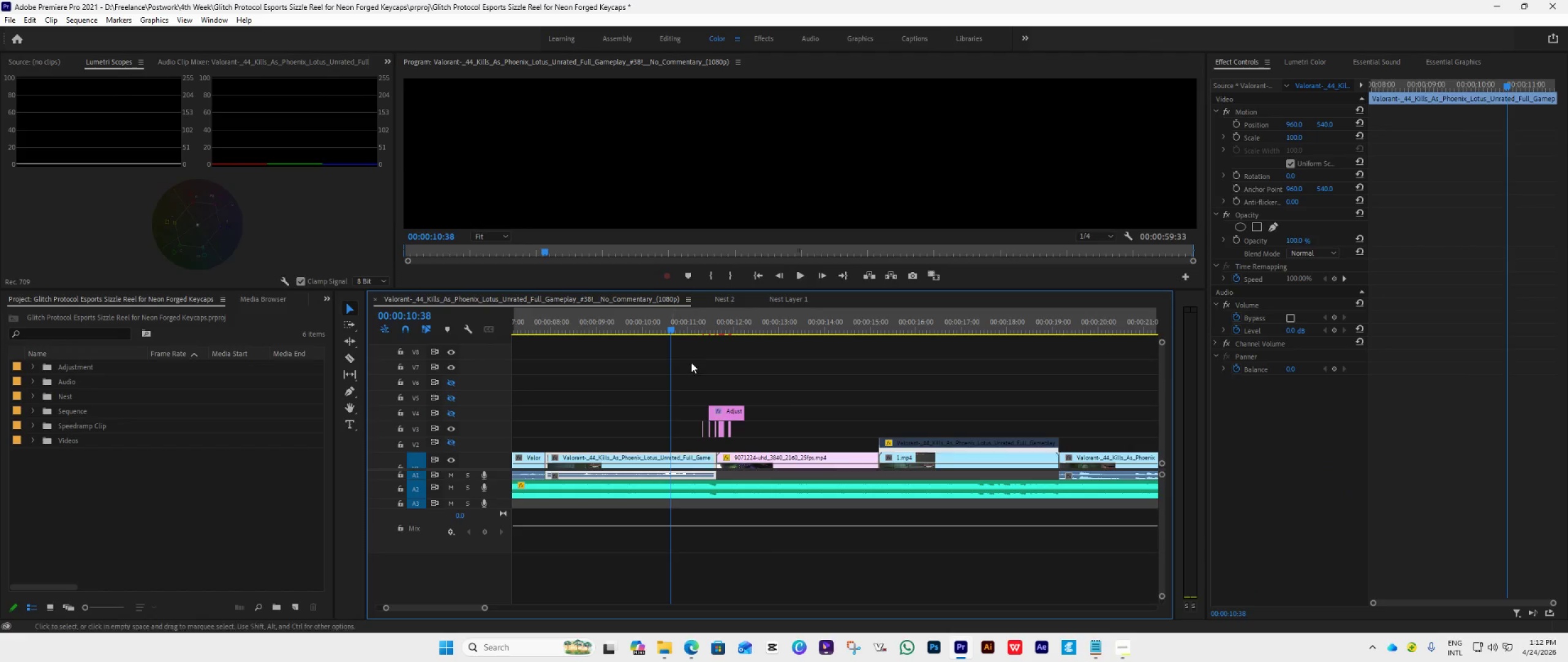 
hold_key(key=AltLeft, duration=0.8)
 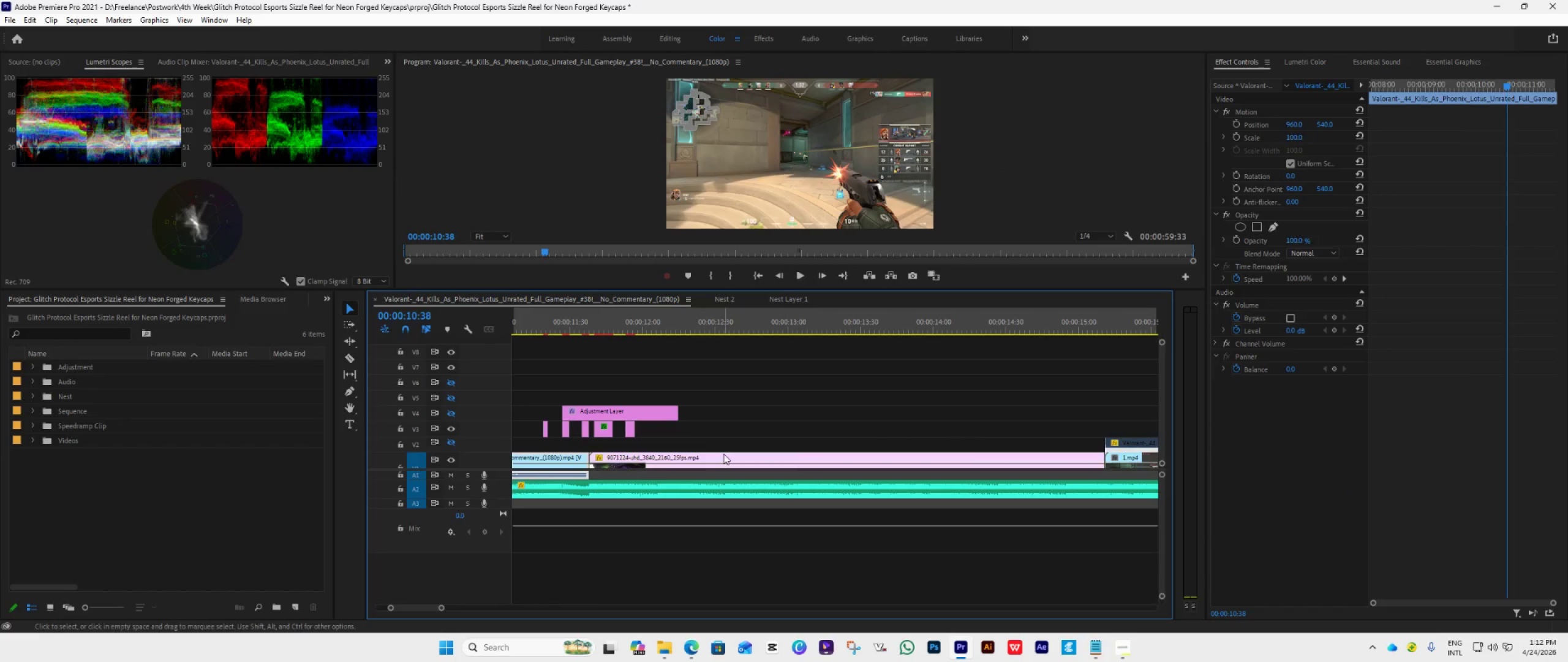 
left_click([451, 414])
 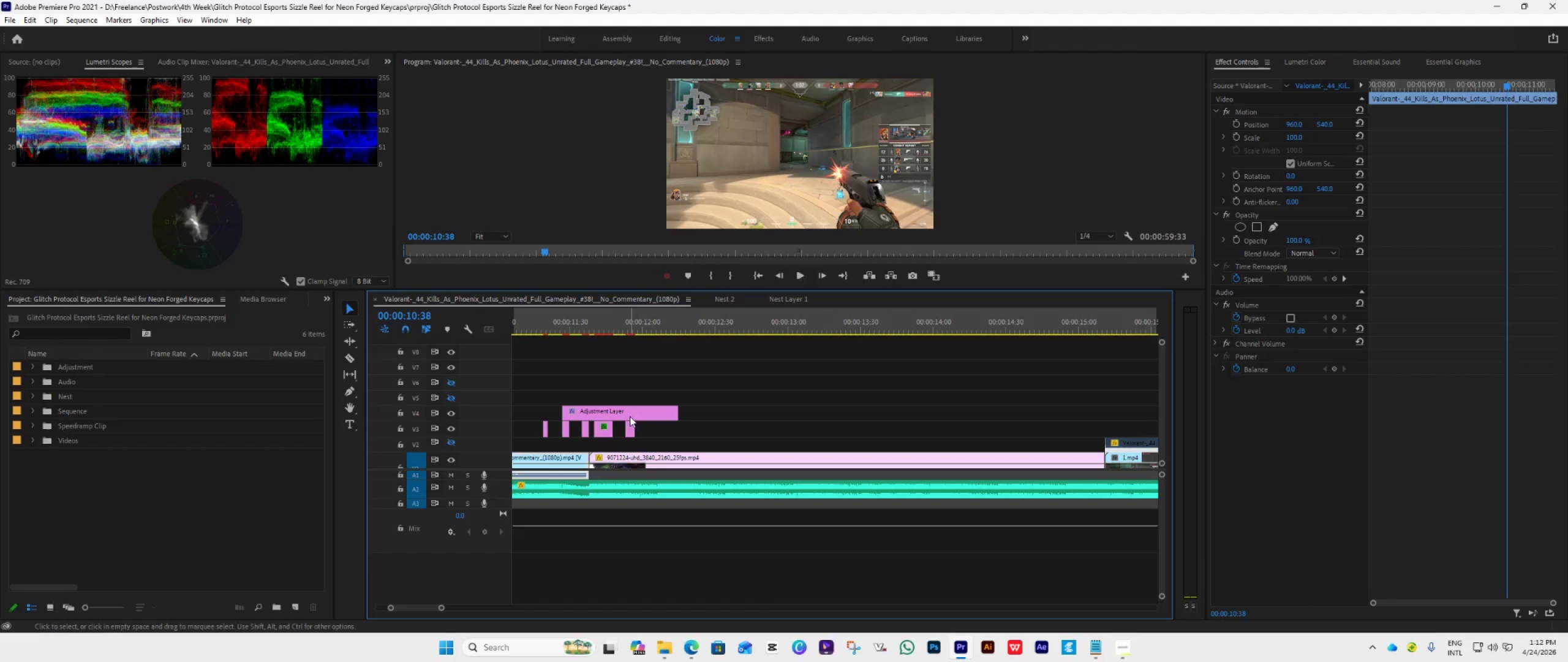 
left_click_drag(start_coordinate=[633, 413], to_coordinate=[601, 416])
 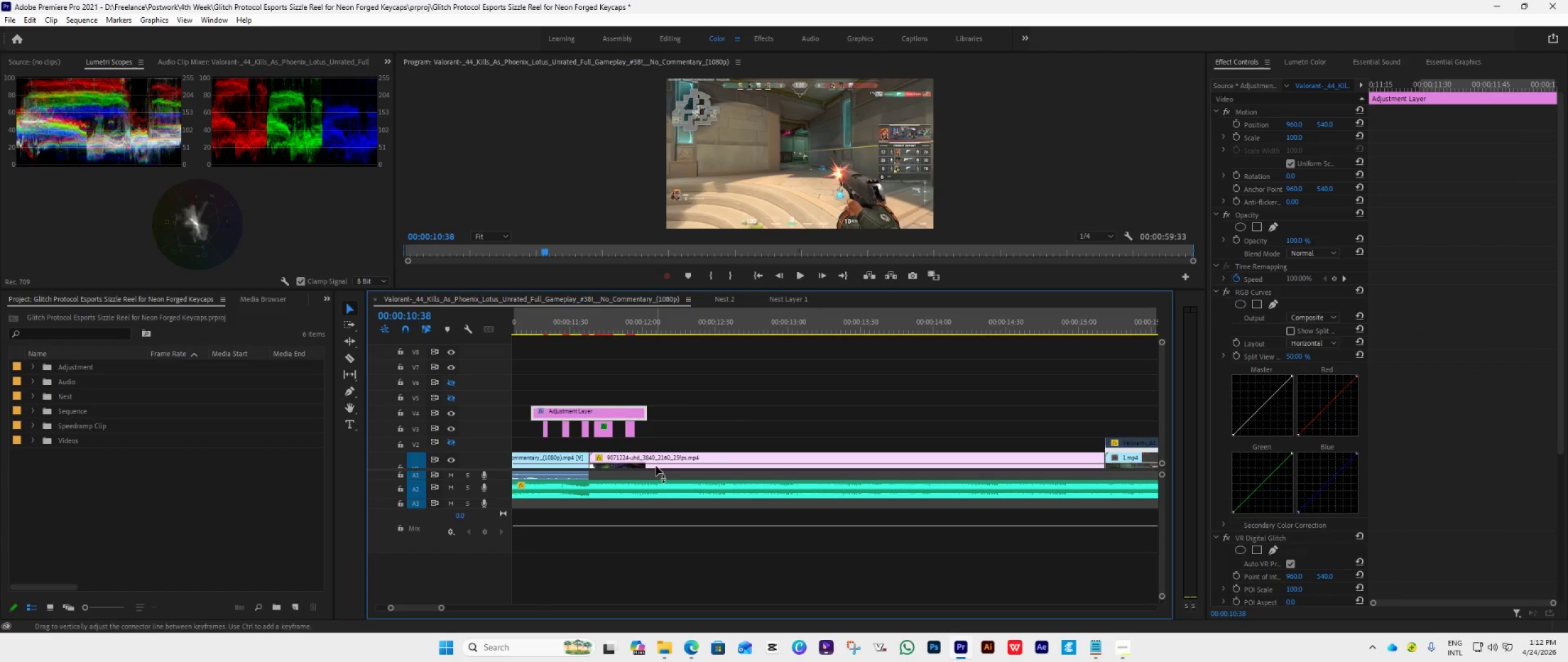 
scroll: coordinate [656, 466], scroll_direction: up, amount: 10.0
 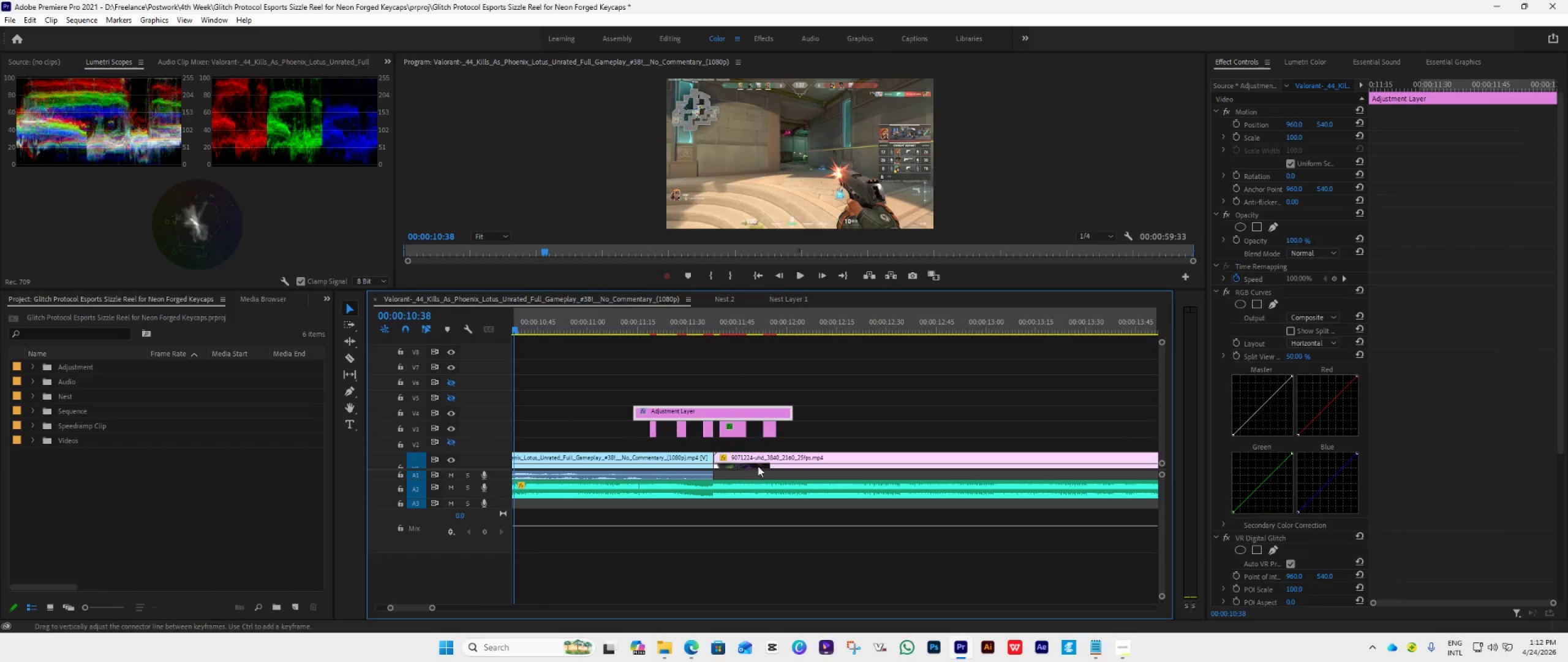 
key(Alt+AltLeft)
 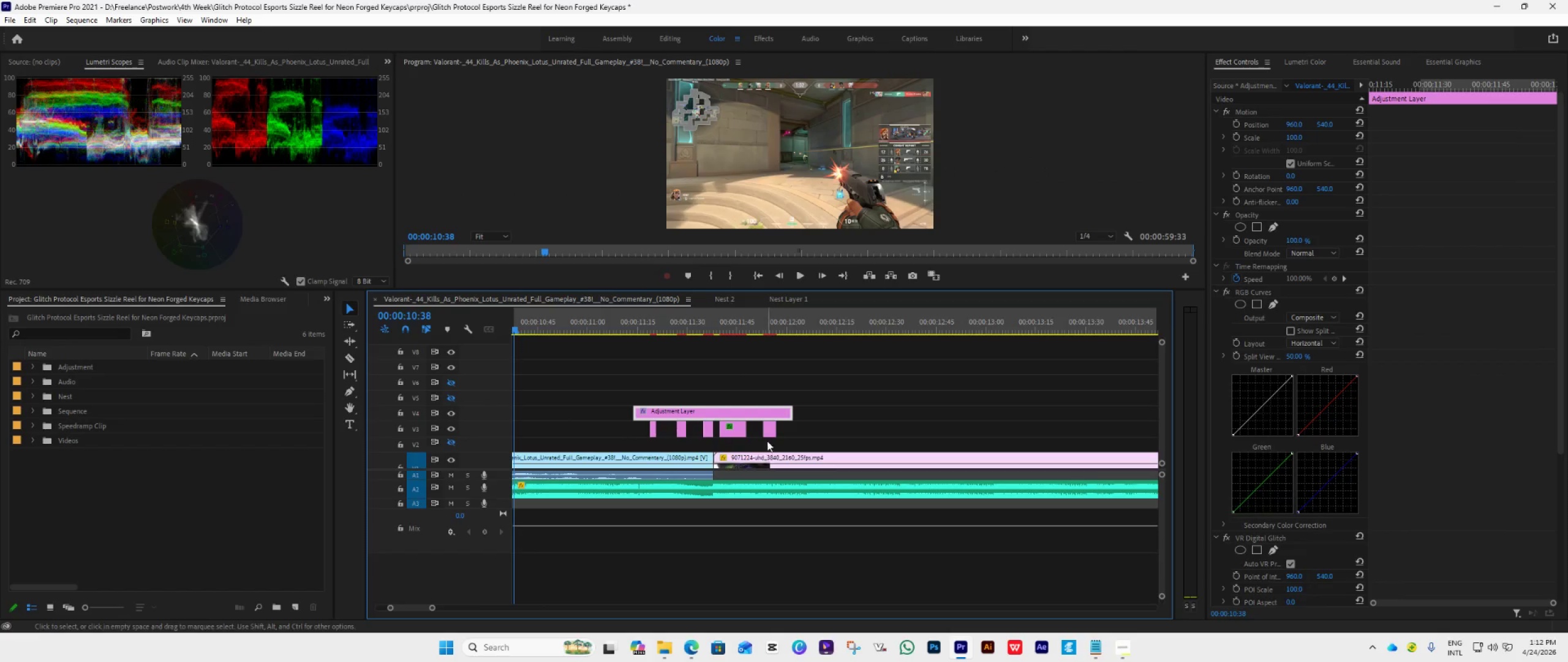 
key(Space)
 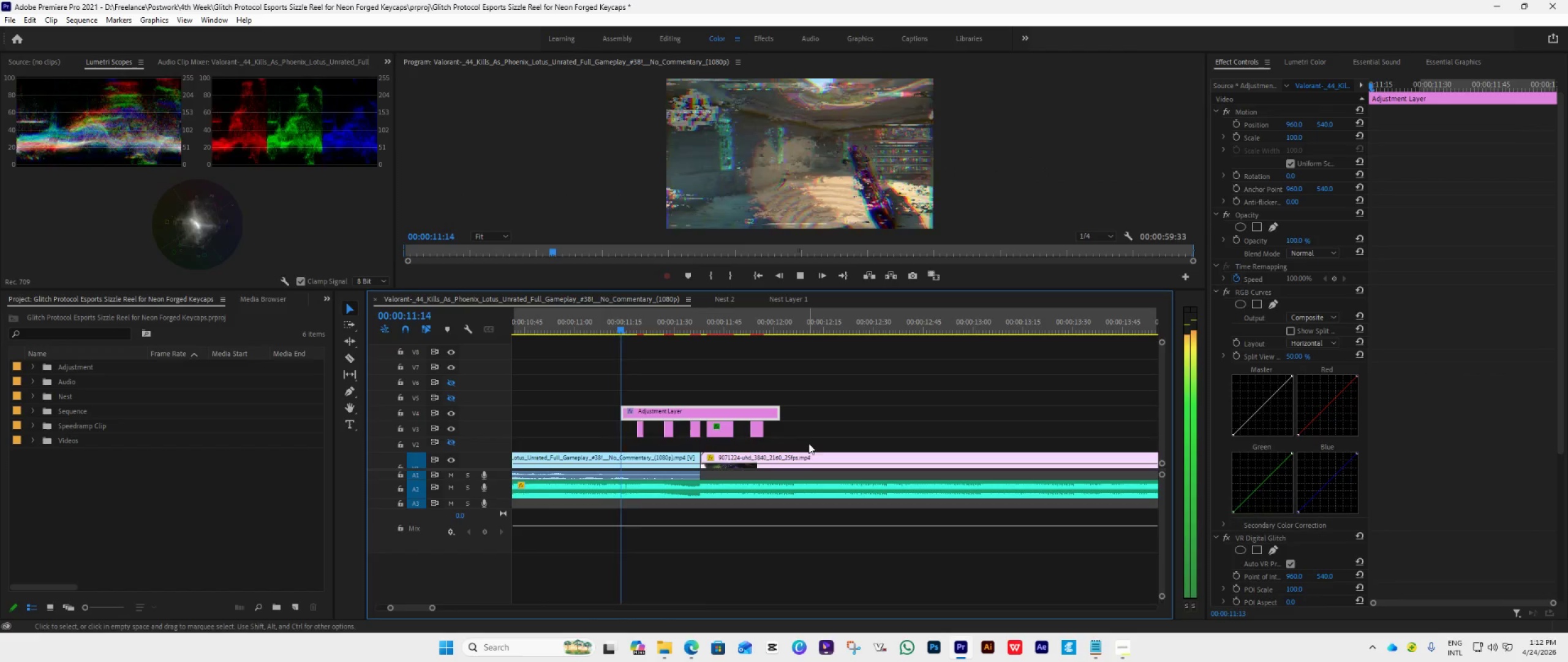 
key(Space)
 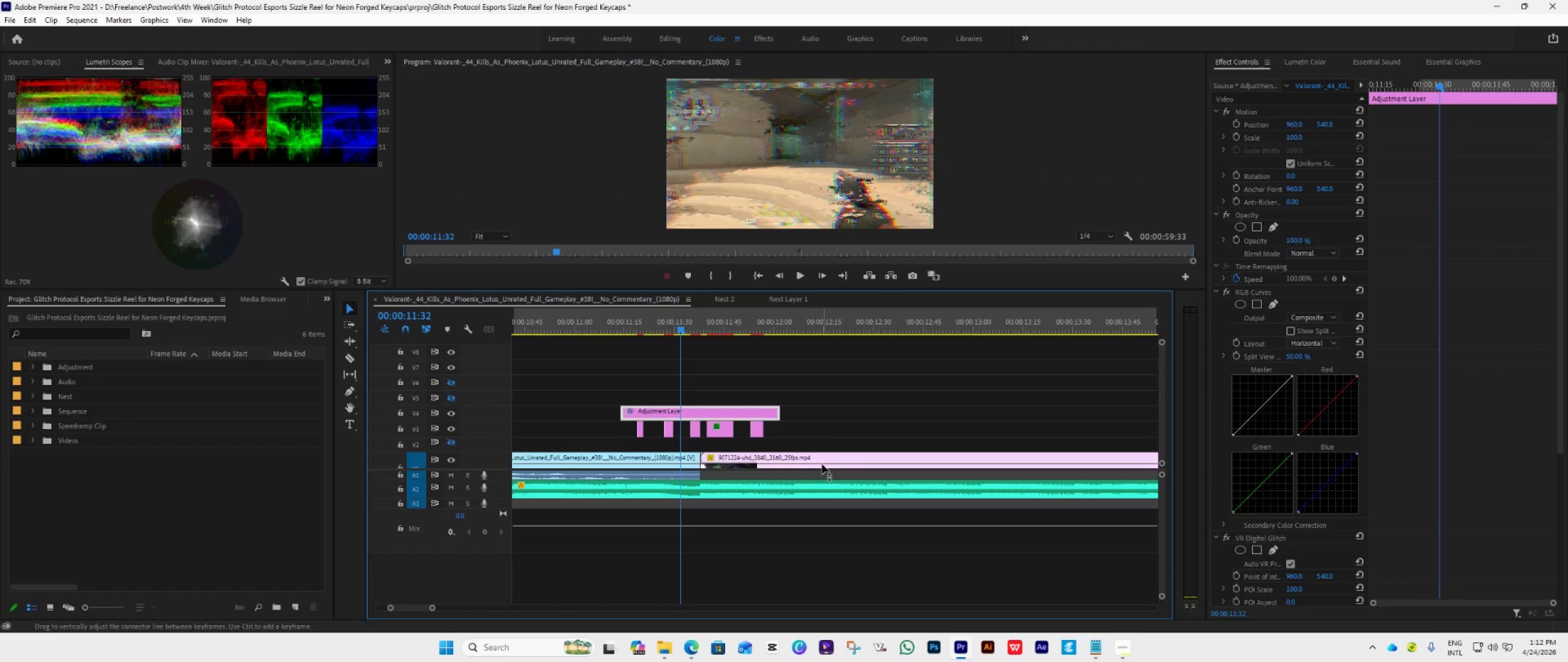 
scroll: coordinate [821, 468], scroll_direction: down, amount: 5.0
 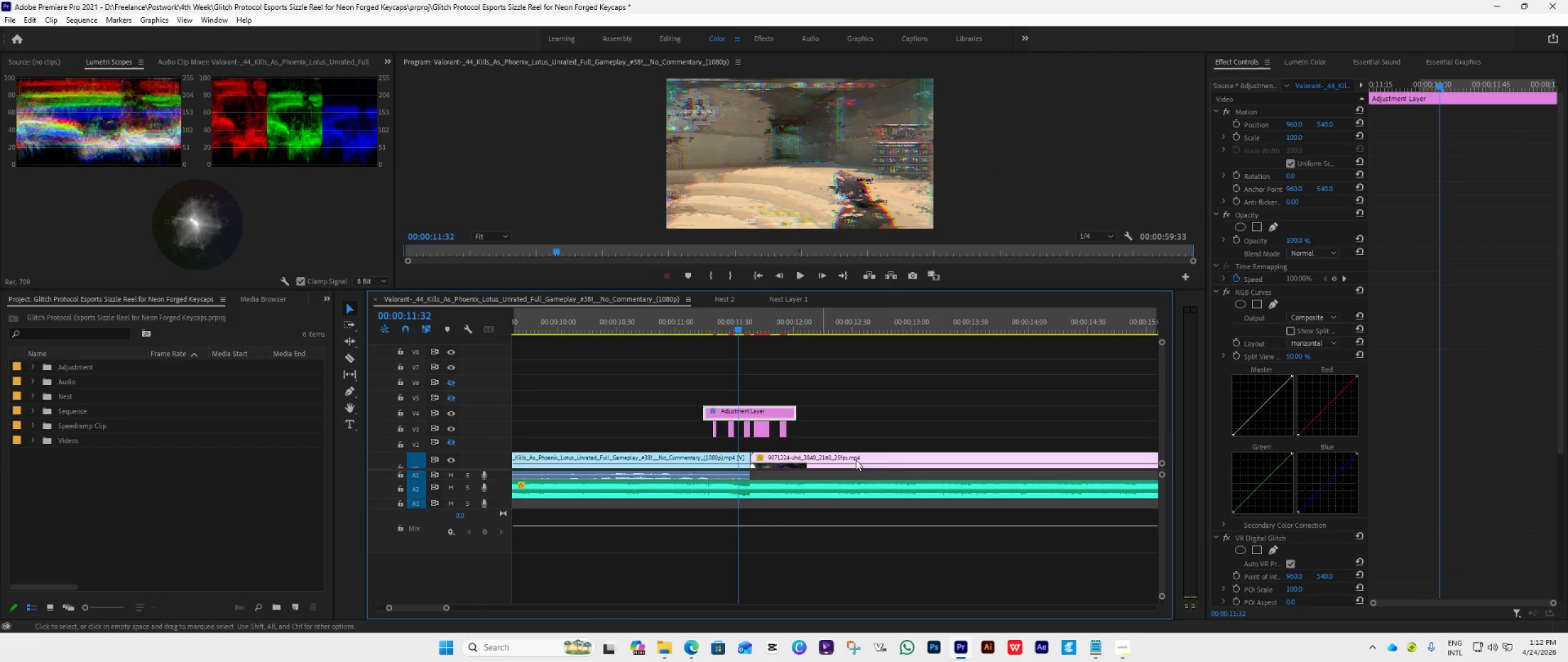 
hold_key(key=AltLeft, duration=0.31)
 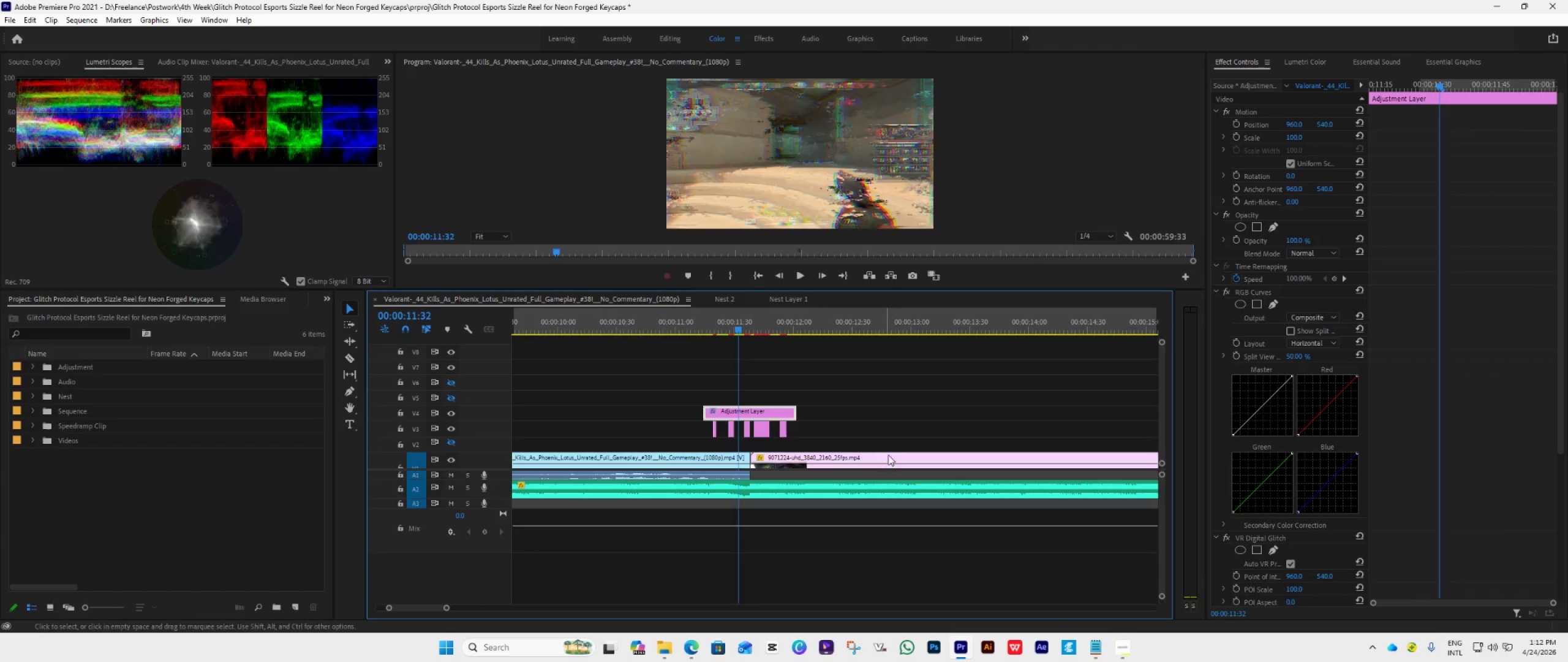 
key(Space)
 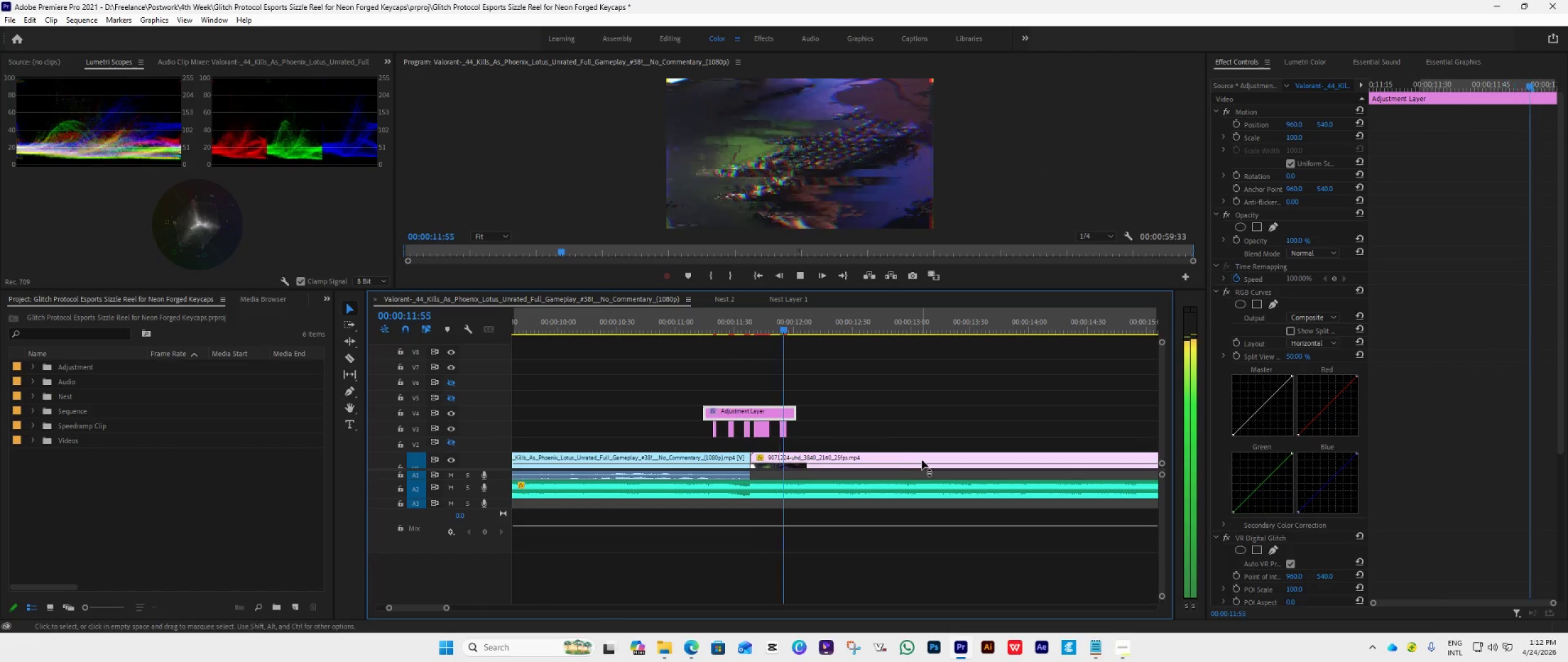 
key(Space)
 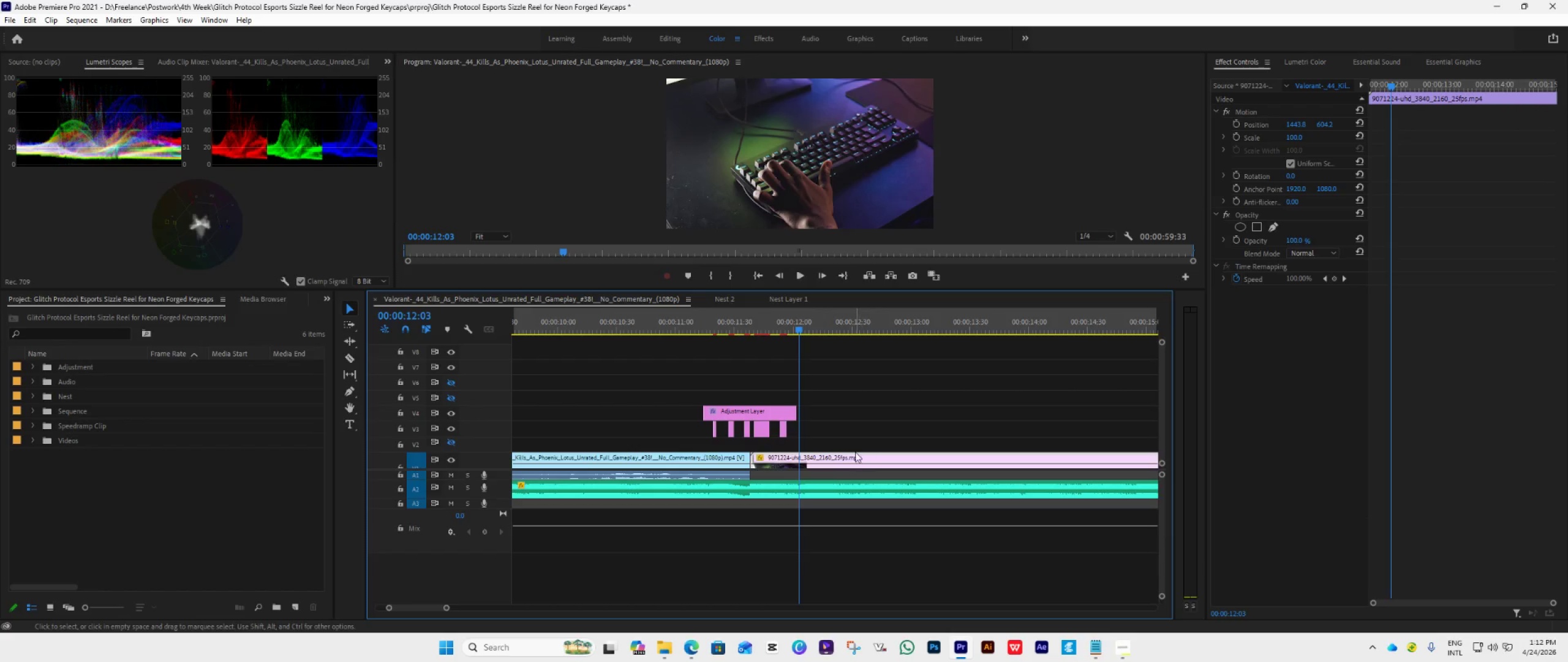 
key(Space)
 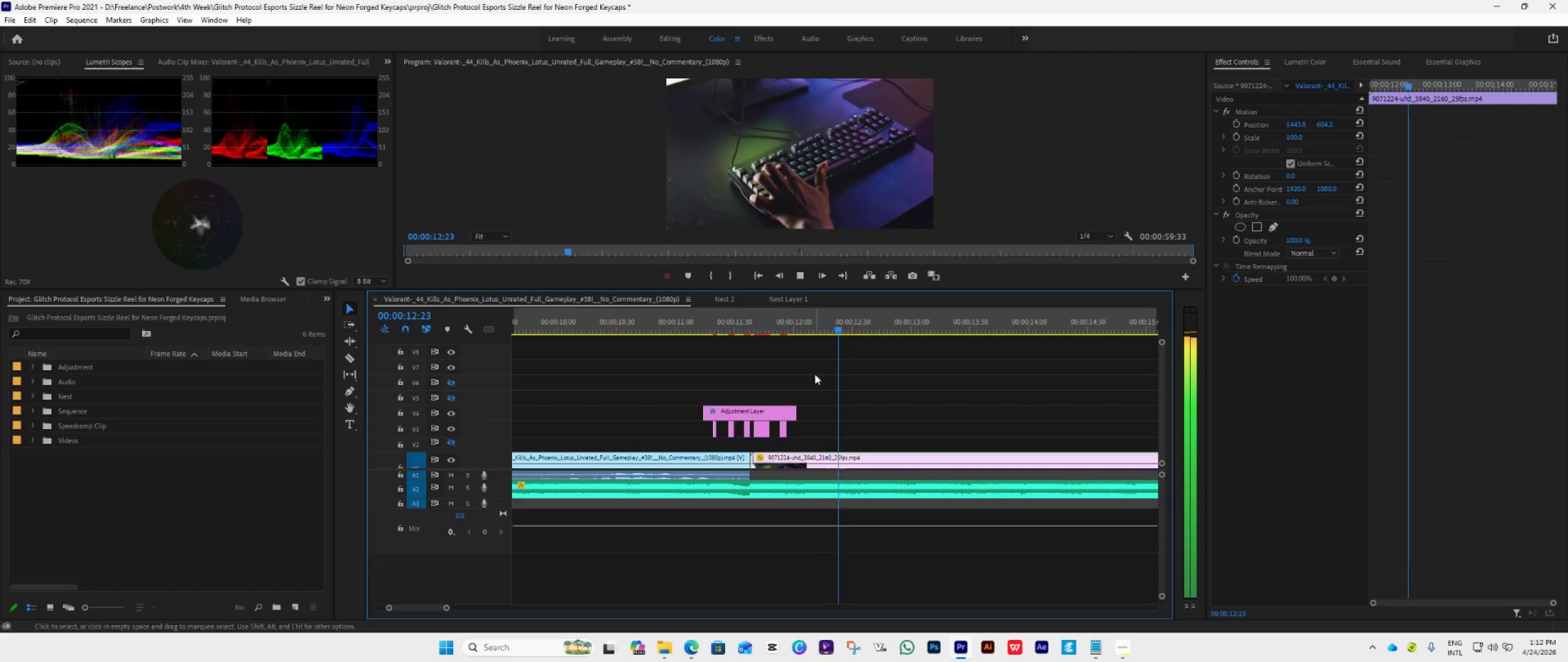 
key(Space)
 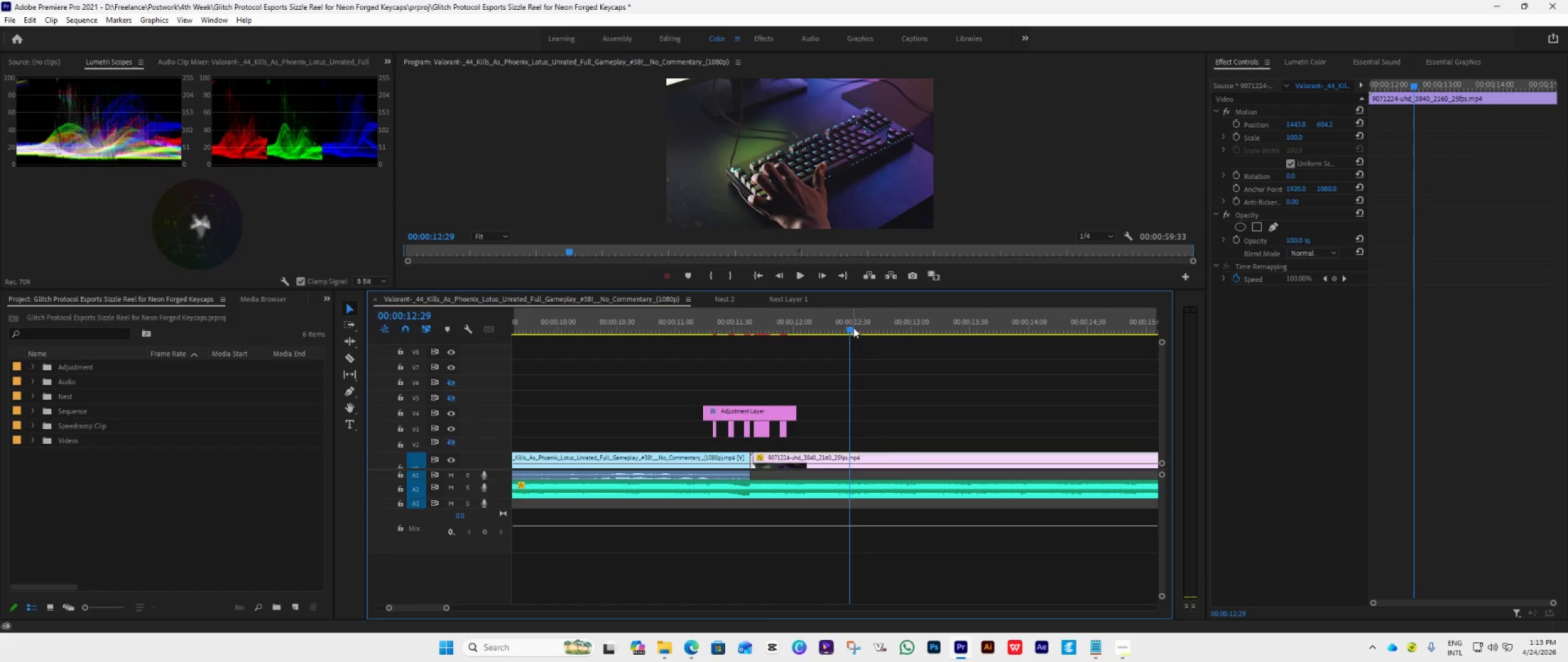 
left_click_drag(start_coordinate=[853, 327], to_coordinate=[751, 371])
 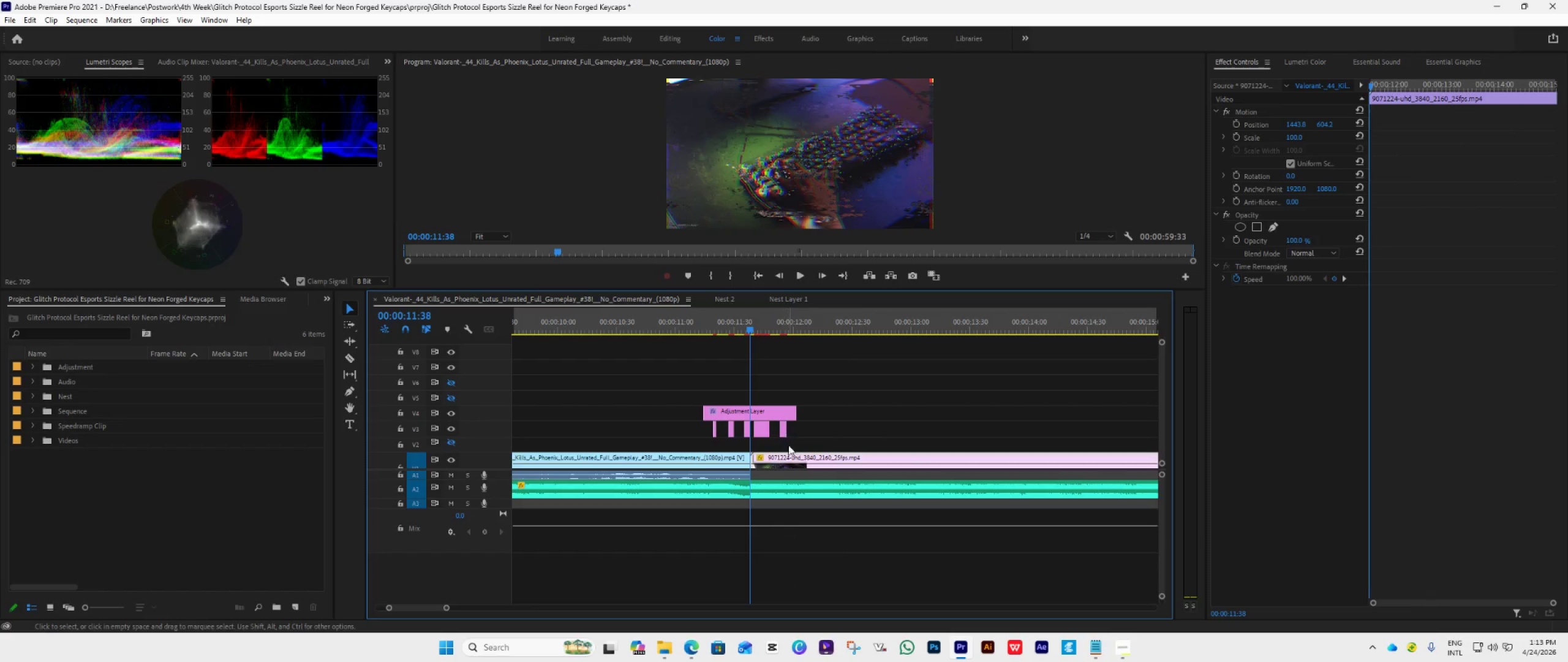 
scroll: coordinate [800, 466], scroll_direction: up, amount: 11.0
 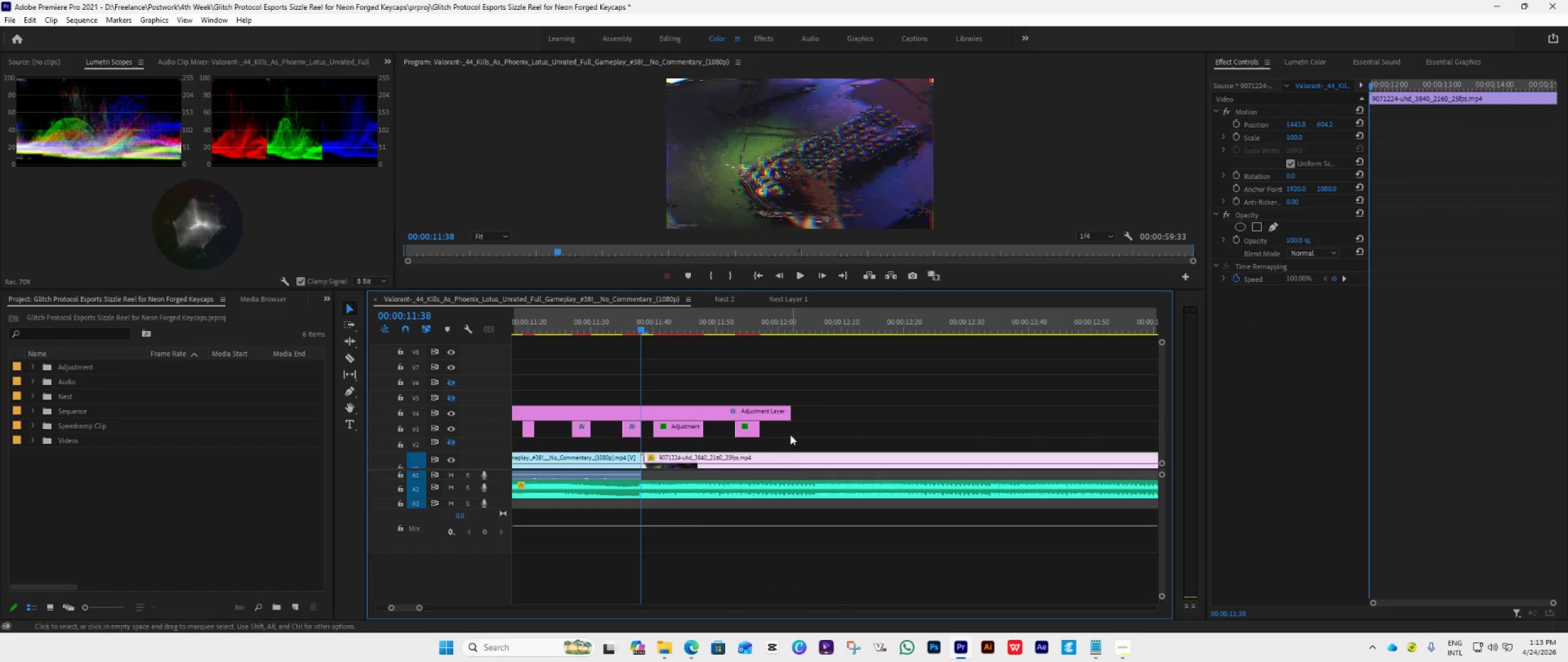 
hold_key(key=AltLeft, duration=0.59)
 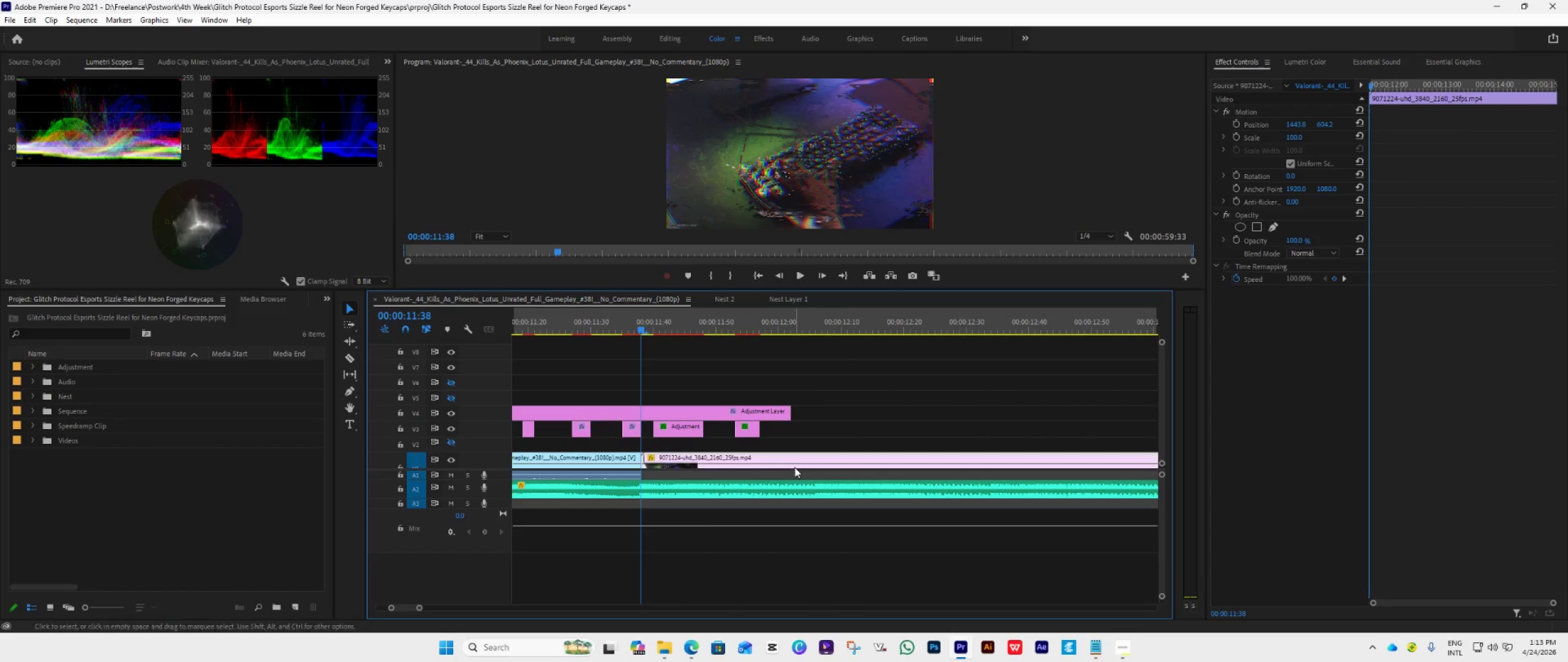 
left_click_drag(start_coordinate=[788, 409], to_coordinate=[758, 440])
 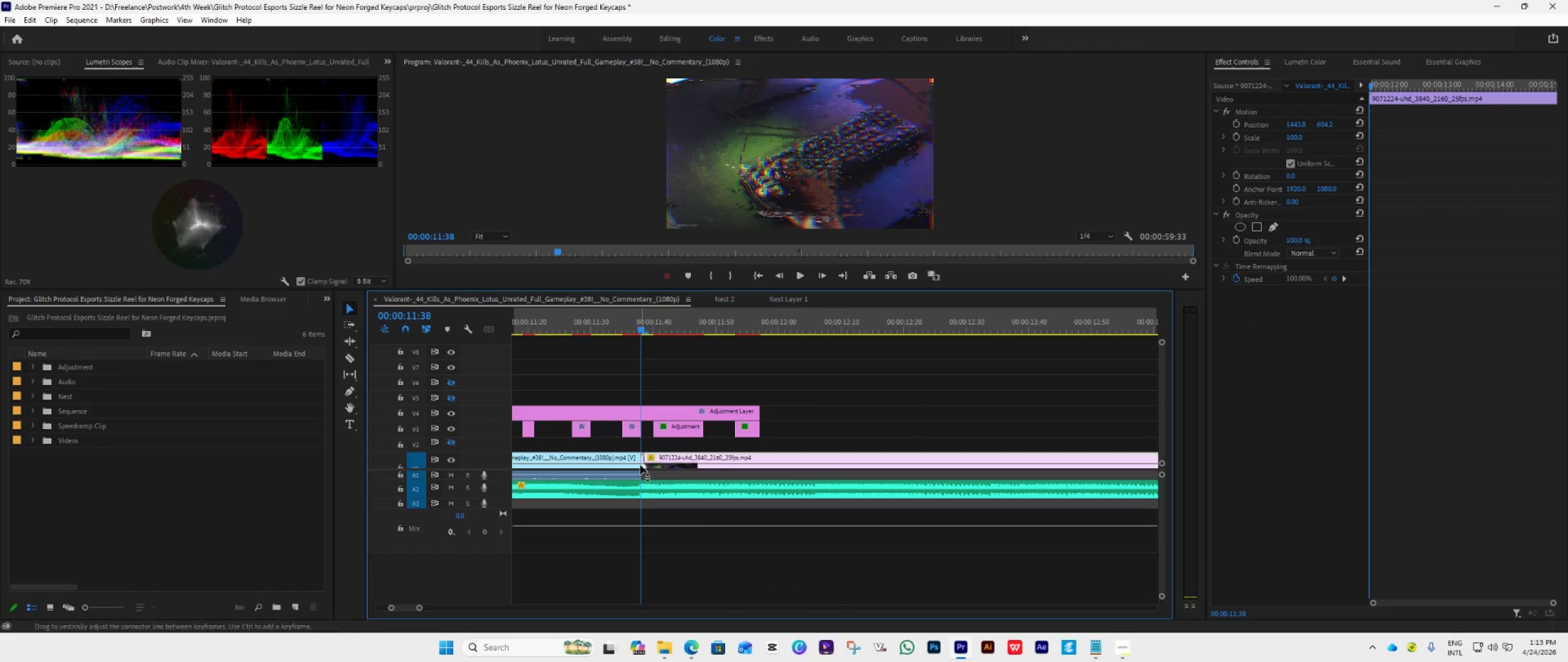 
scroll: coordinate [639, 466], scroll_direction: down, amount: 5.0
 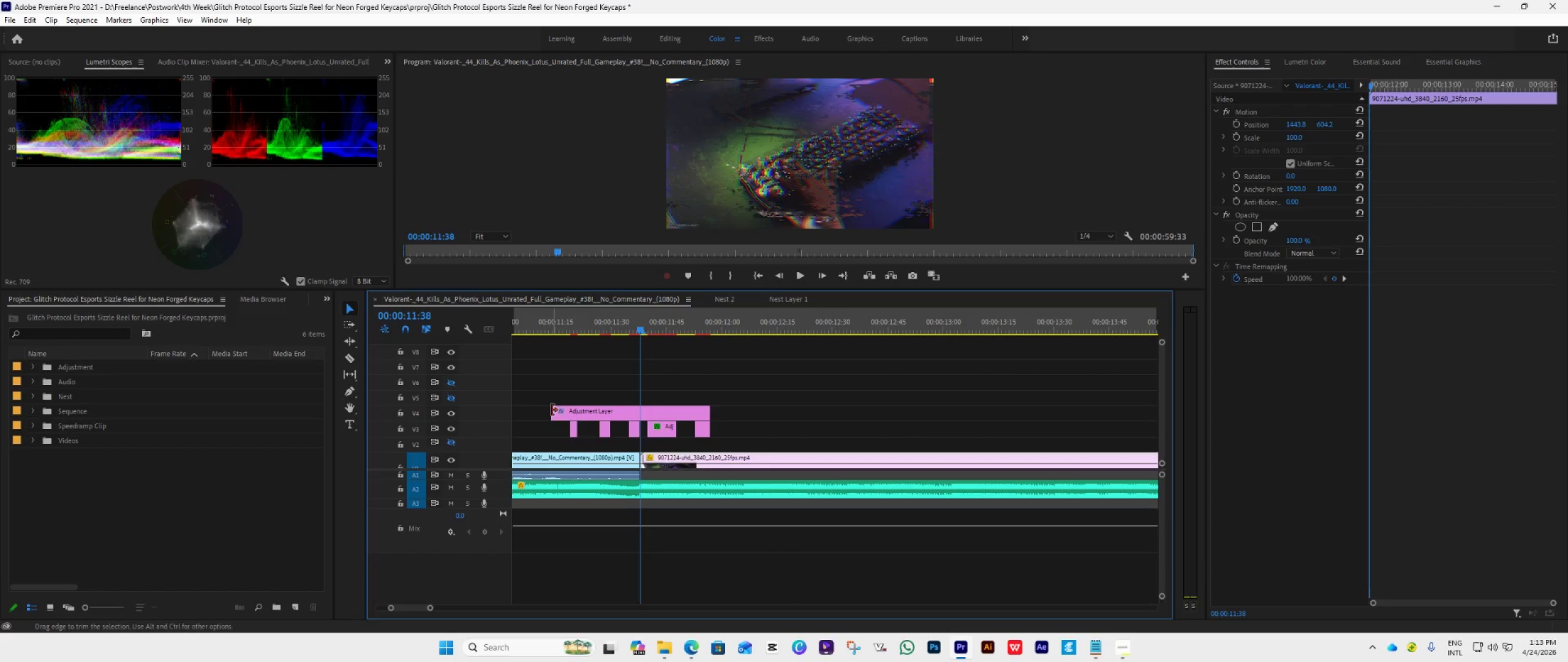 
hold_key(key=AltLeft, duration=0.59)
 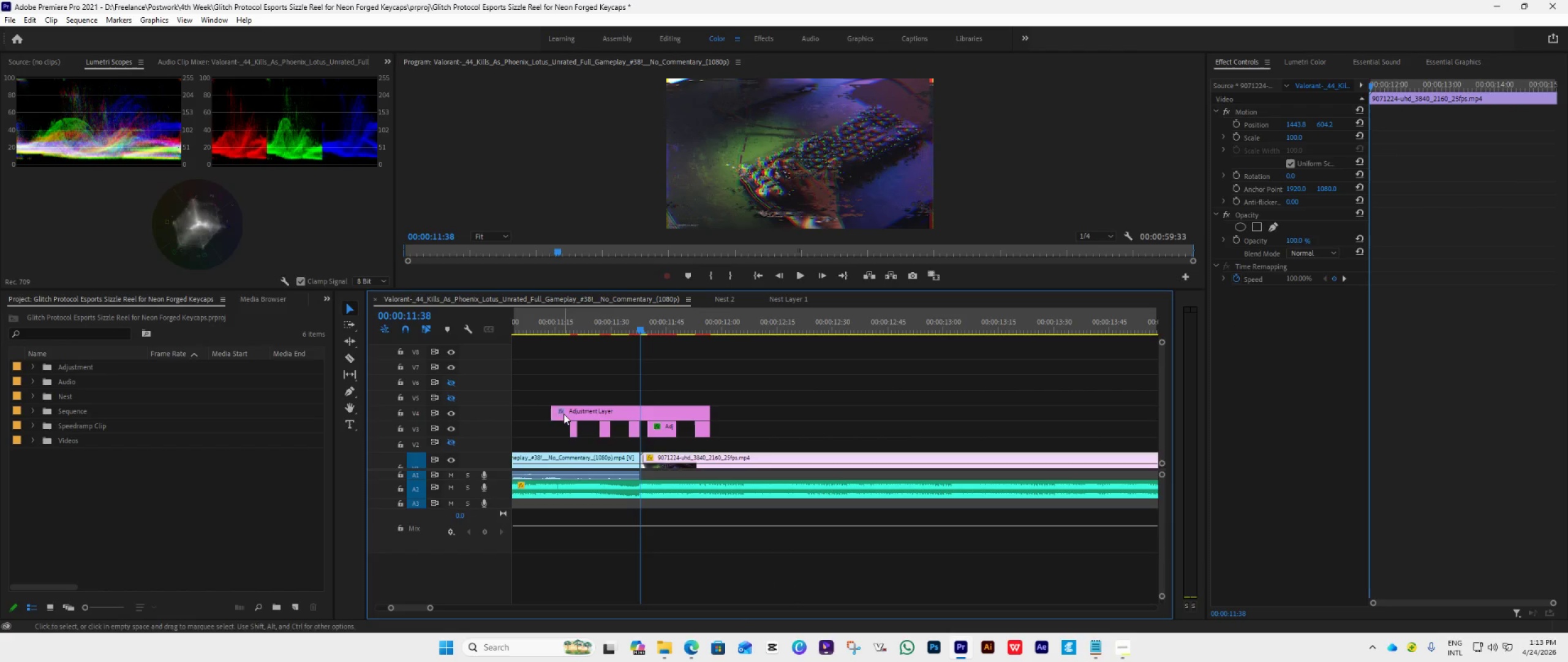 
left_click_drag(start_coordinate=[552, 410], to_coordinate=[570, 431])
 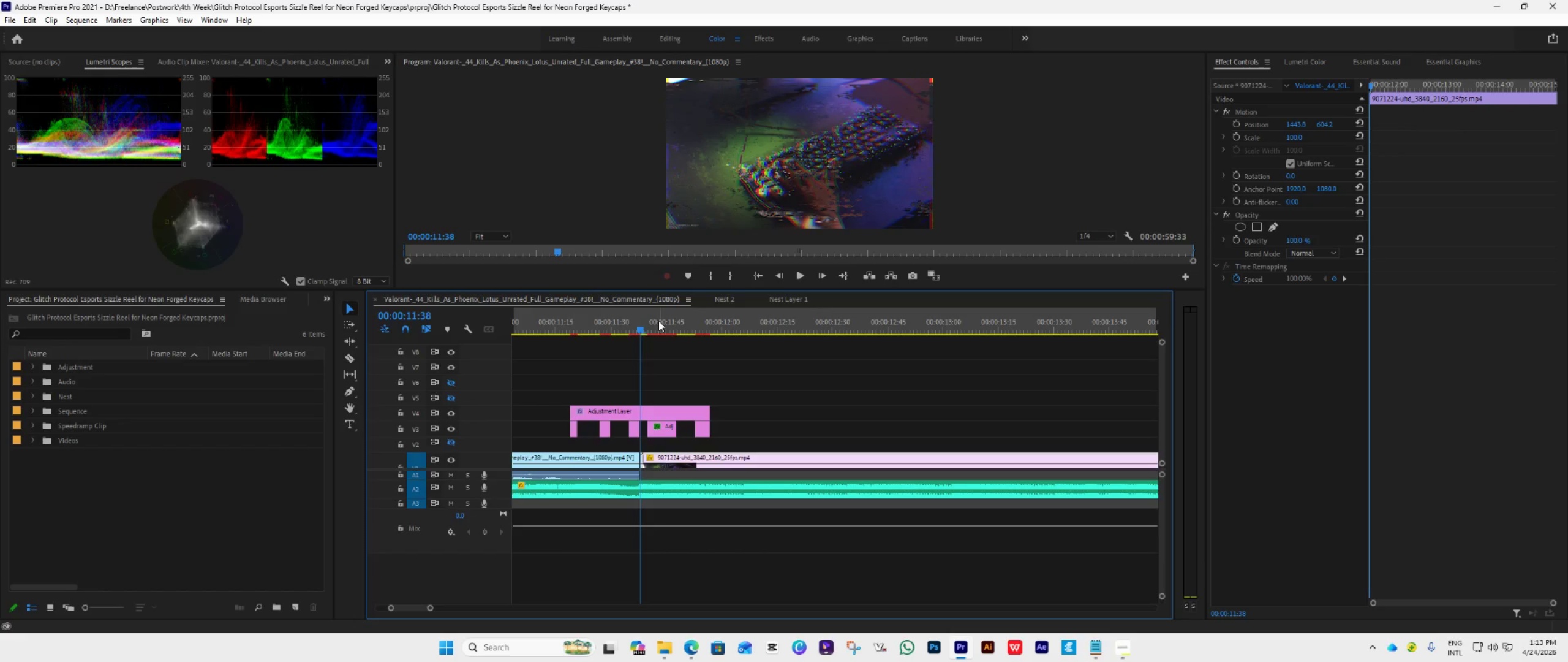 
wait(6.53)
 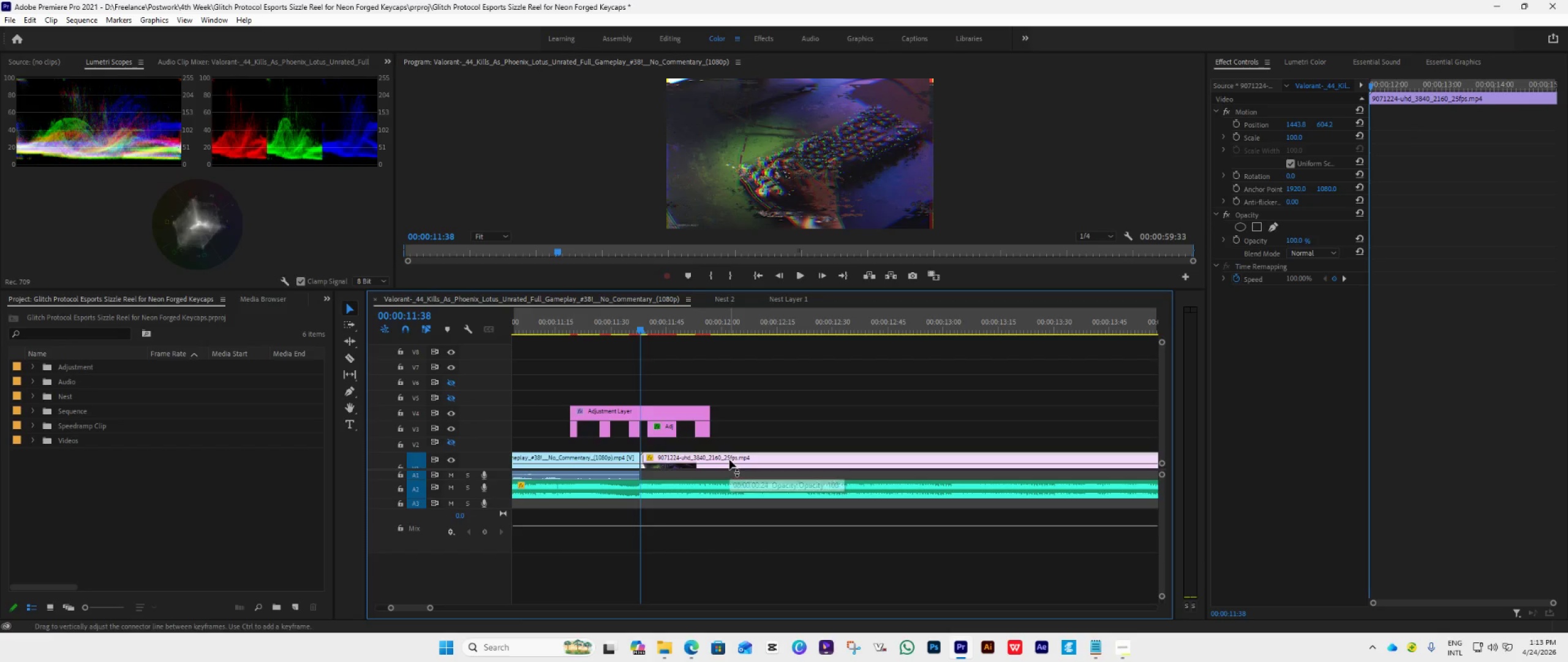 
scroll: coordinate [639, 468], scroll_direction: up, amount: 12.0
 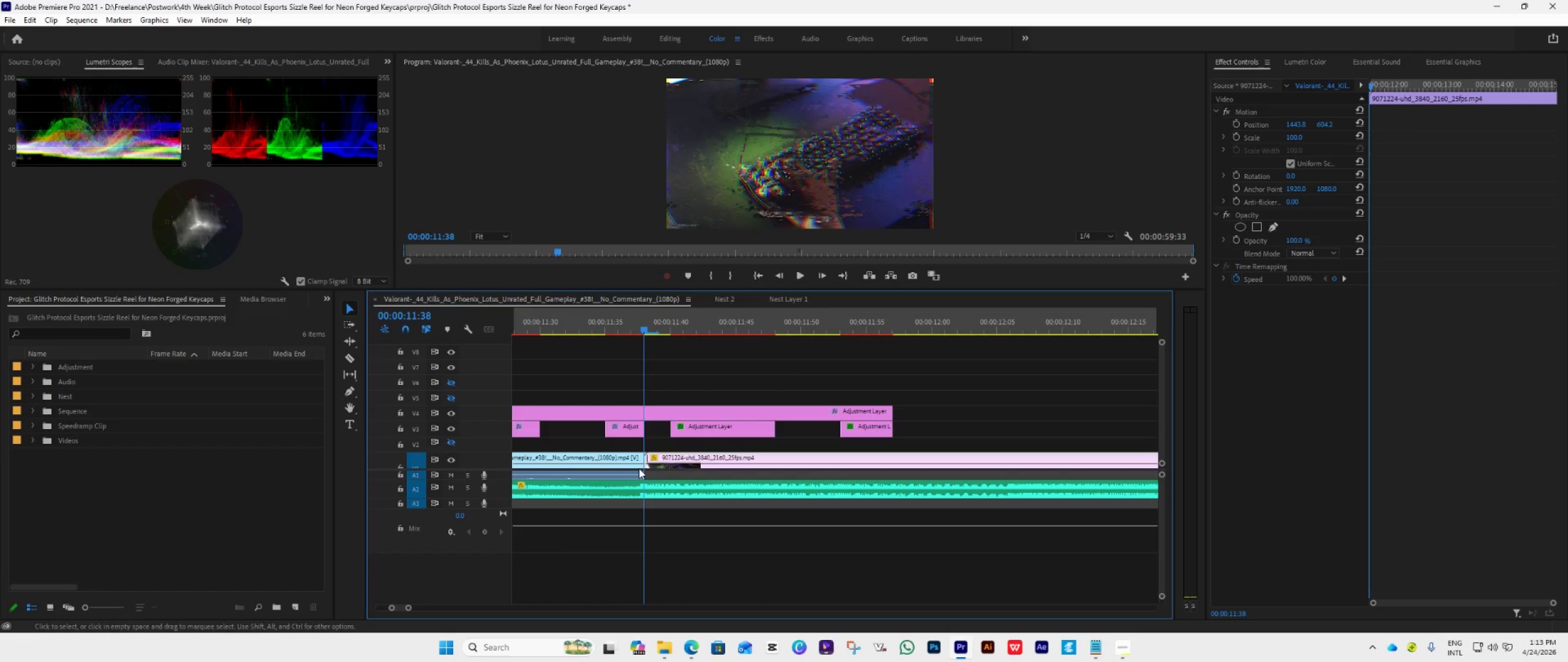 
hold_key(key=AltLeft, duration=0.58)
 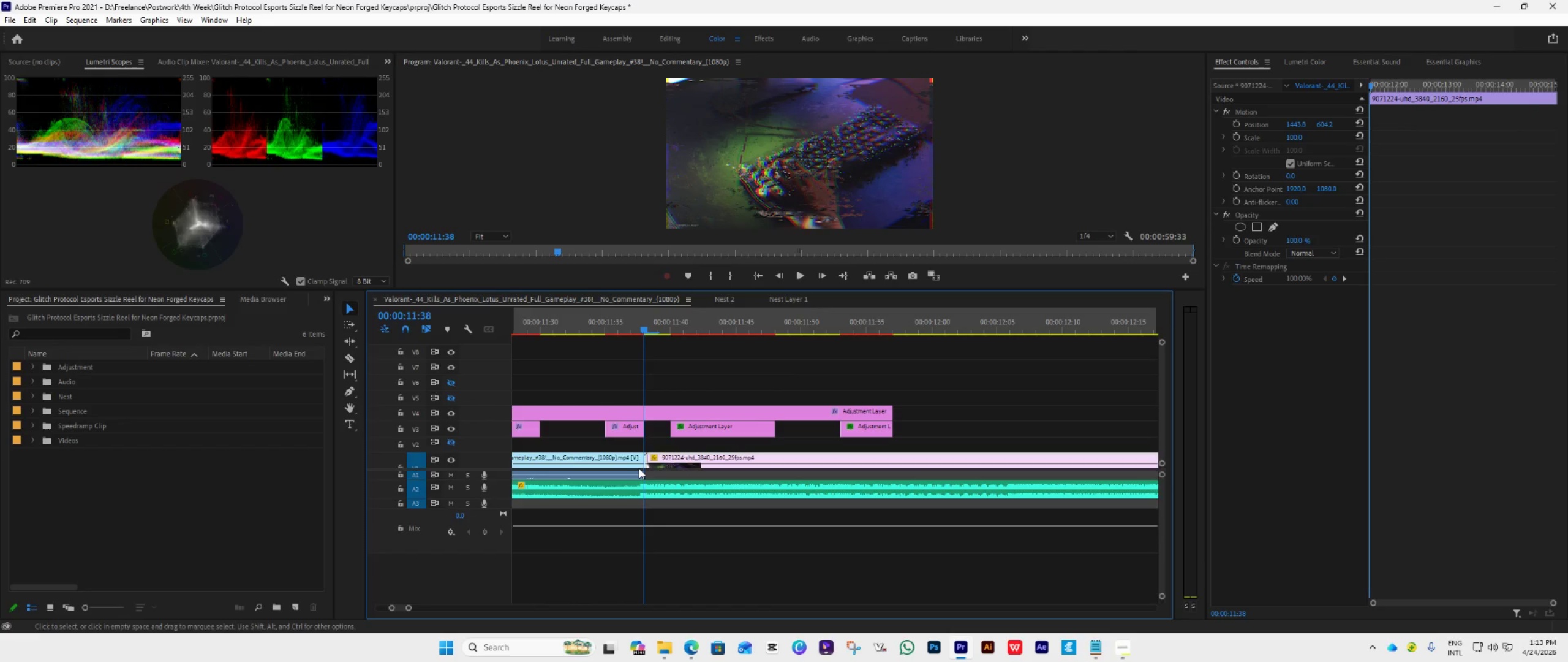 
scroll: coordinate [639, 468], scroll_direction: down, amount: 14.0
 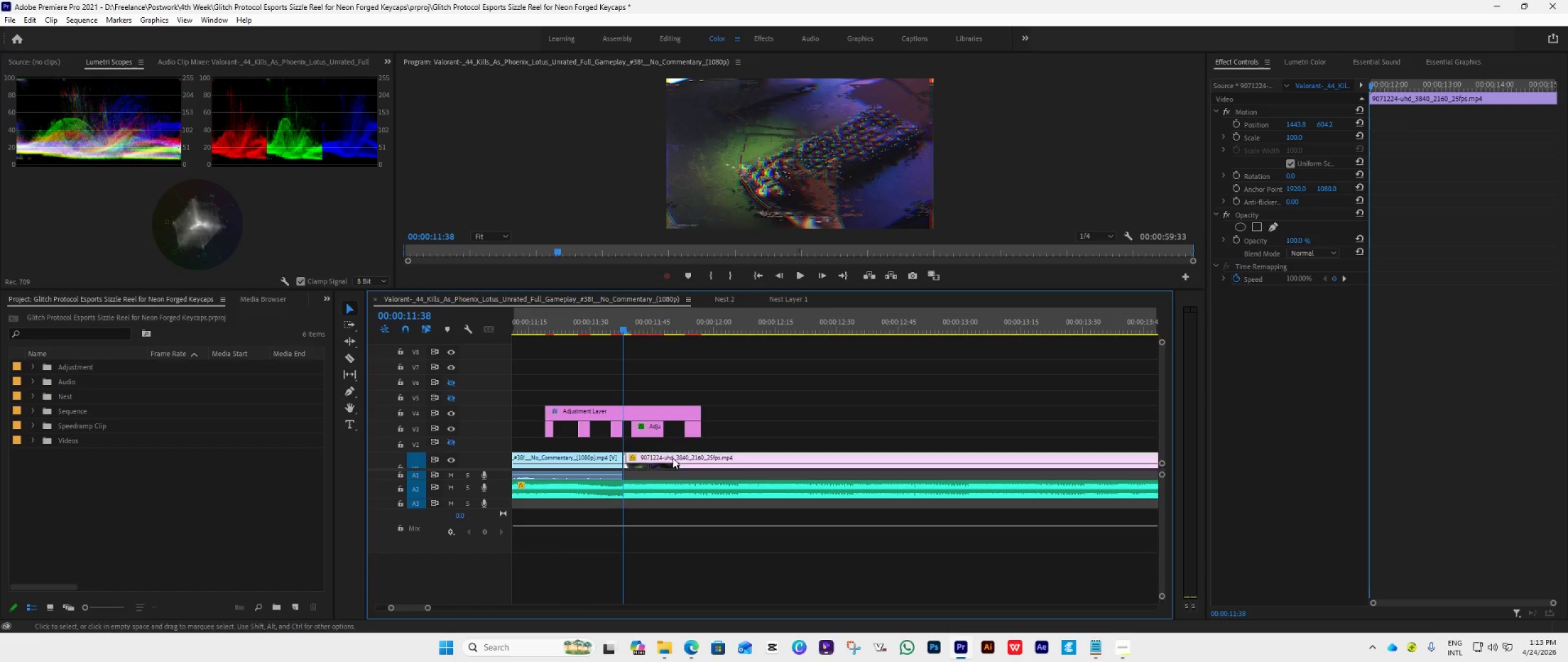 
hold_key(key=AltLeft, duration=0.73)
 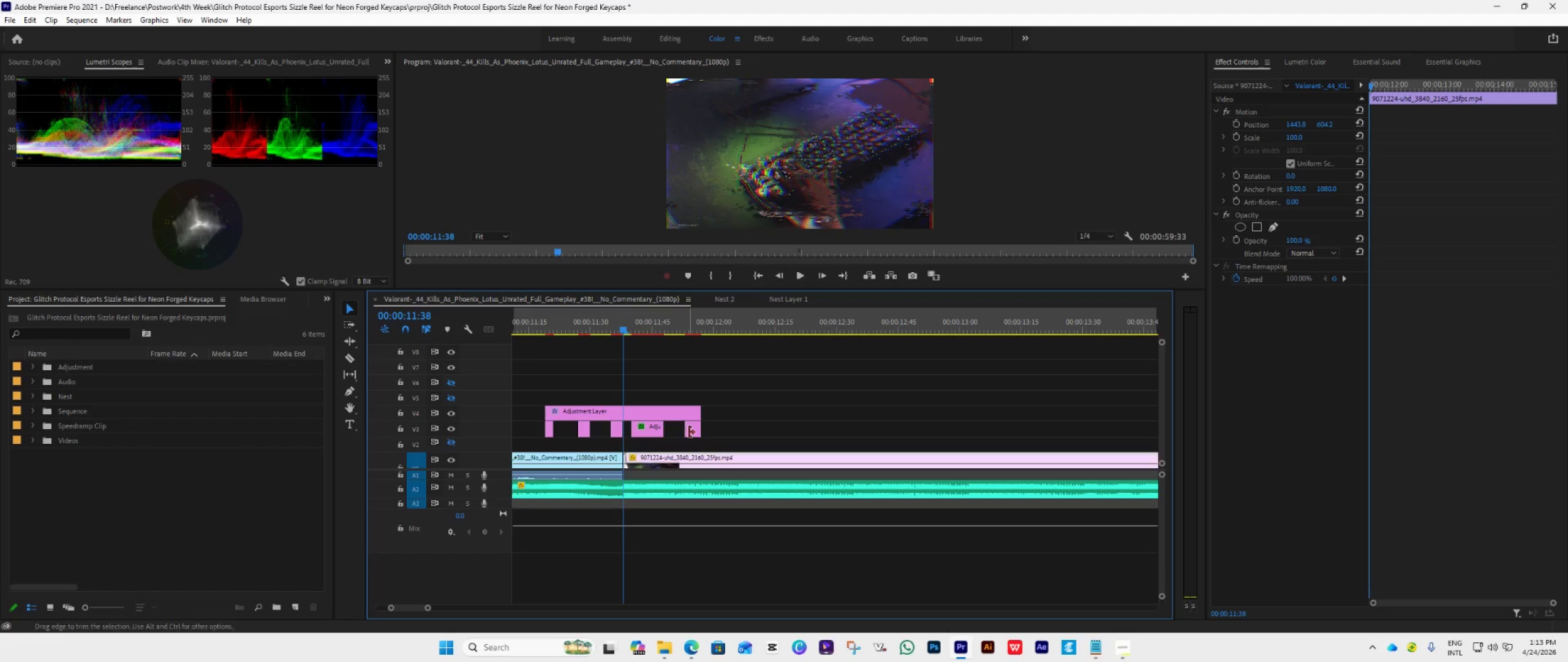 
left_click([693, 430])
 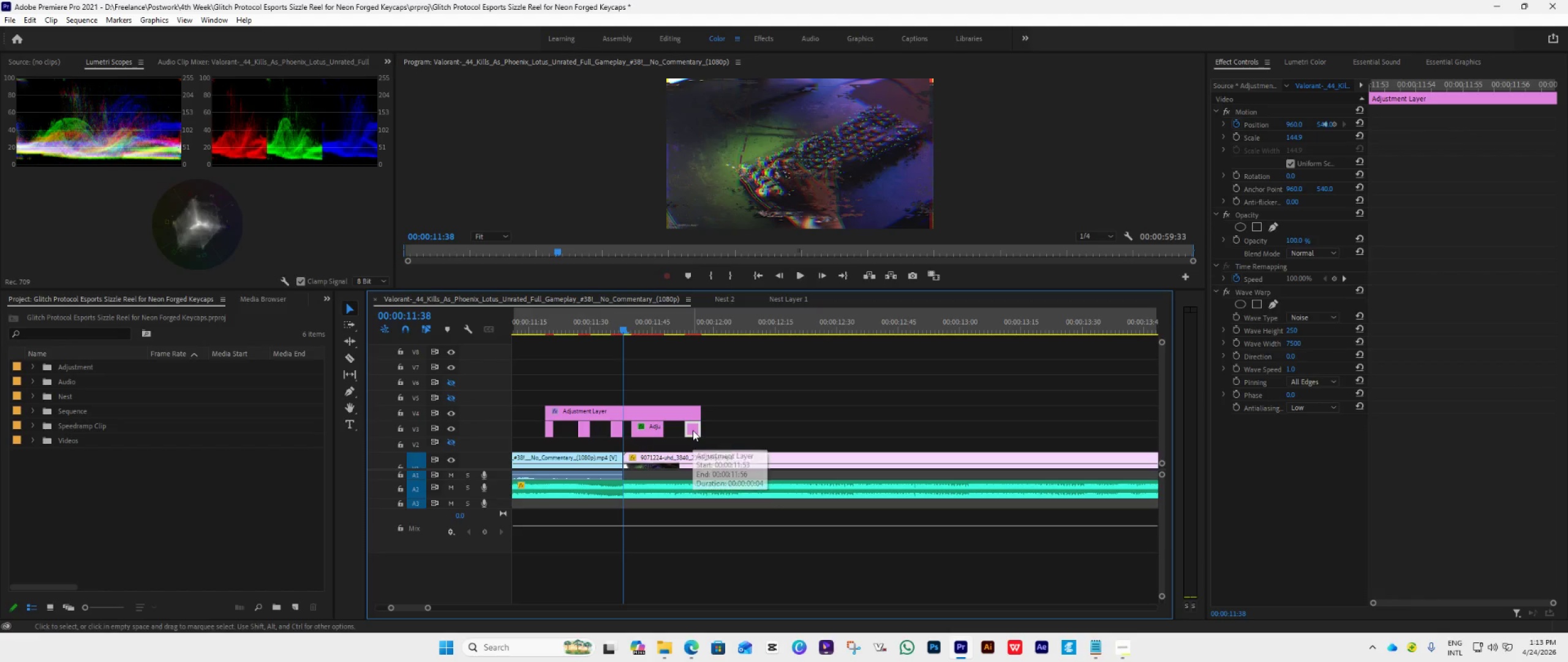 
key(Delete)
 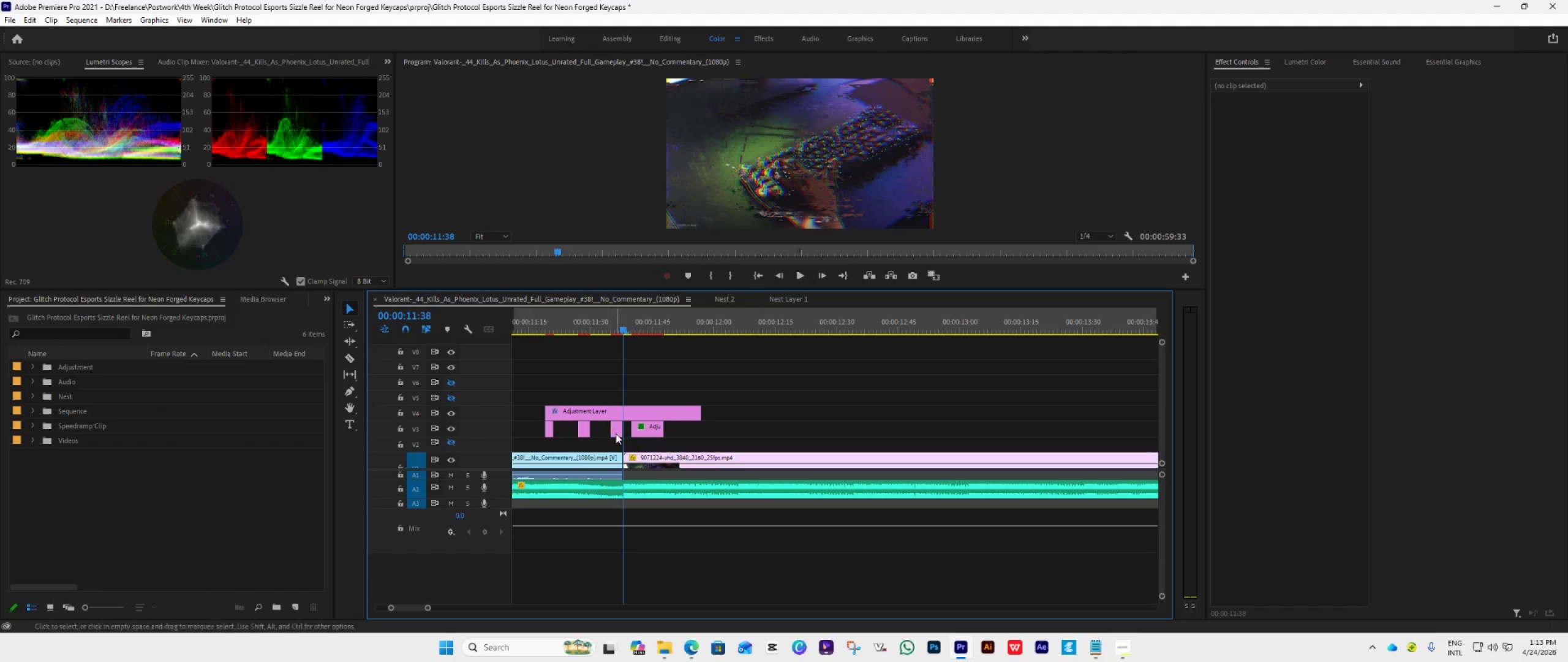 
left_click([619, 432])
 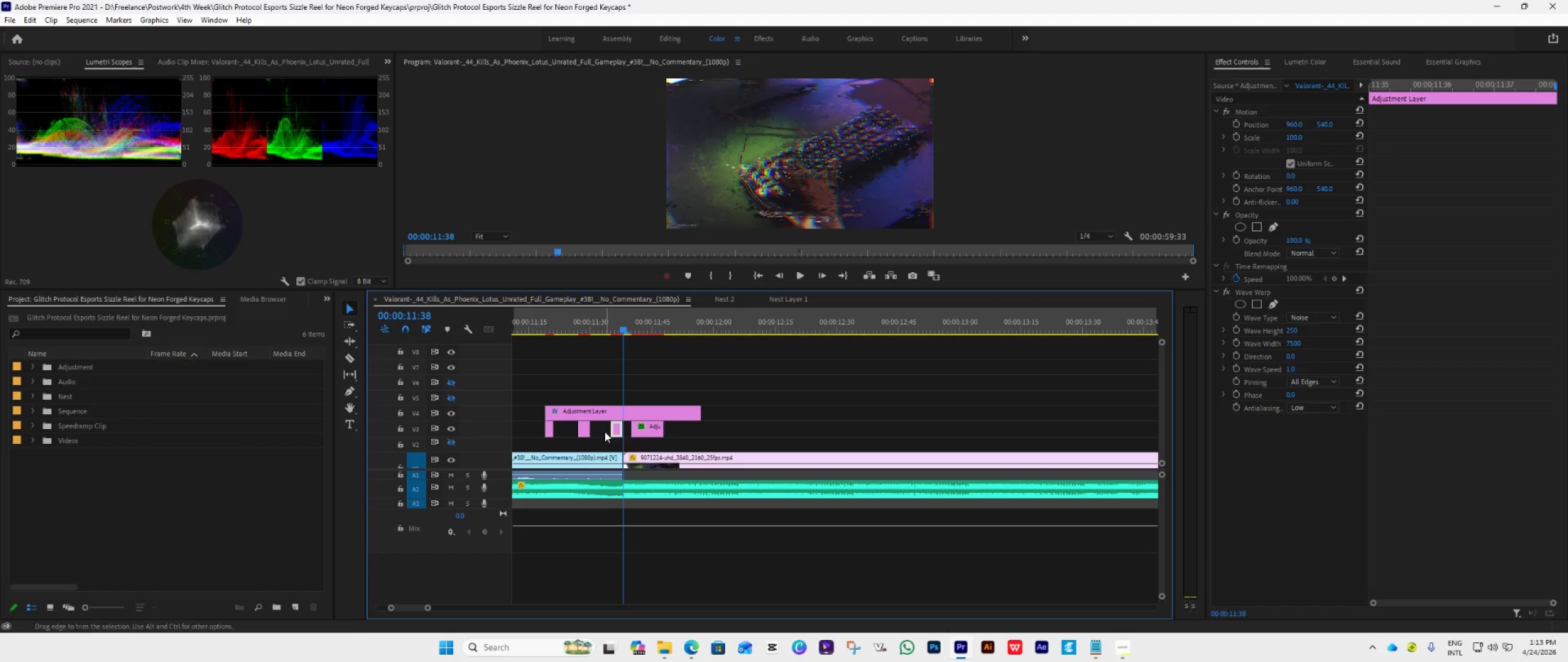 
key(Delete)
 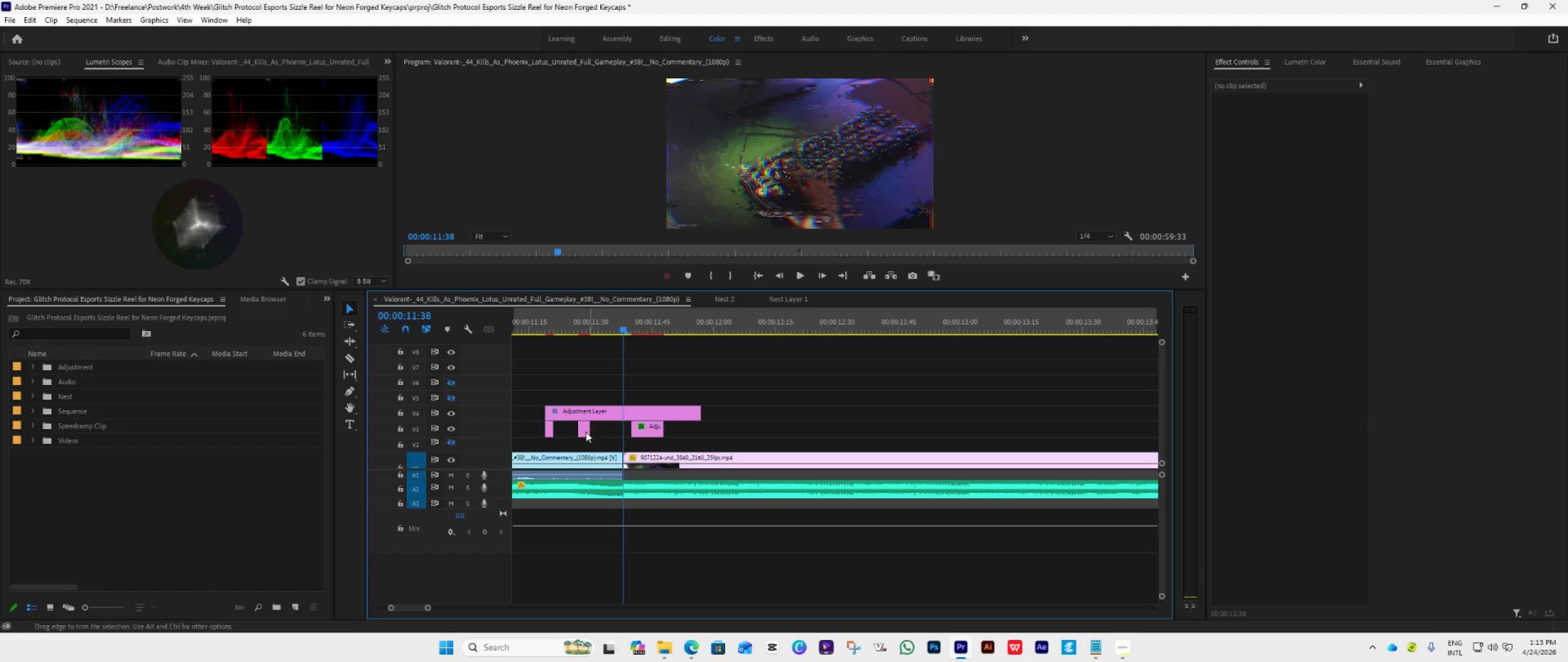 
left_click([585, 432])
 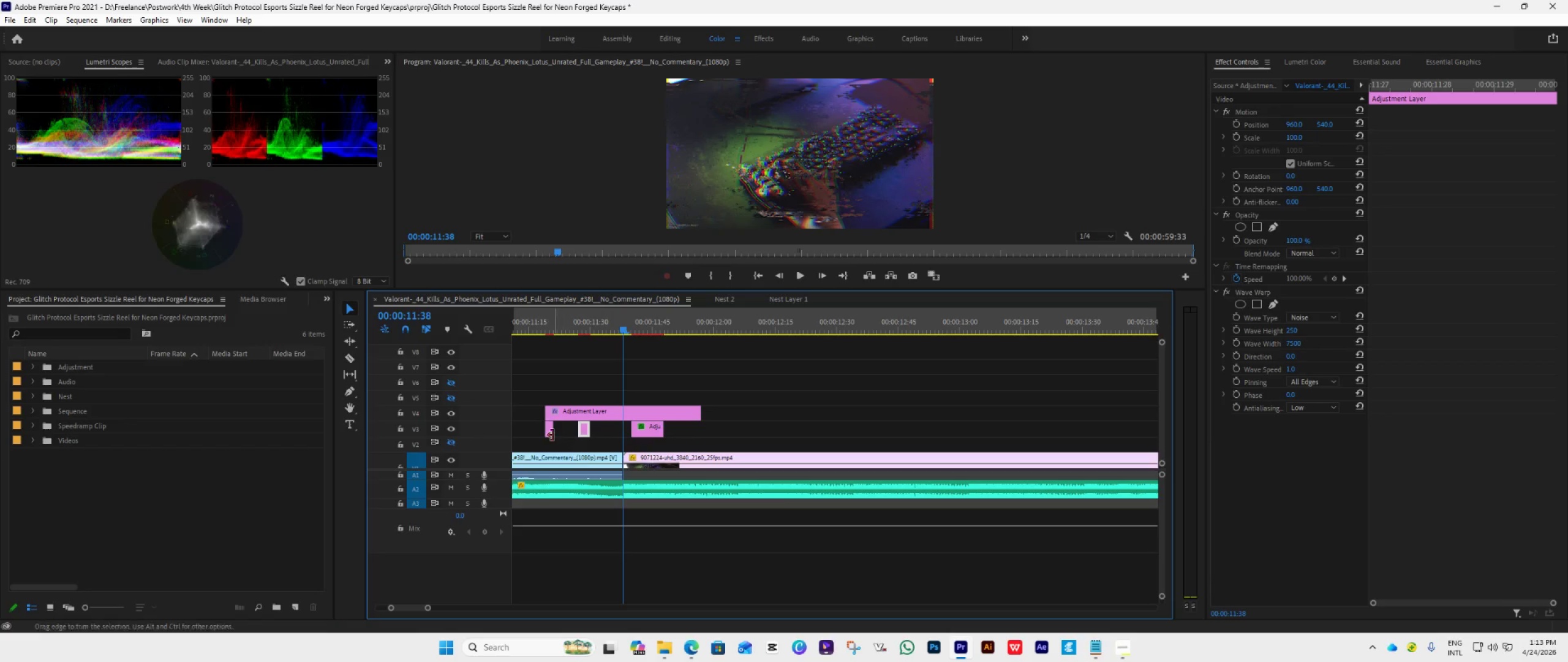 
key(Delete)
 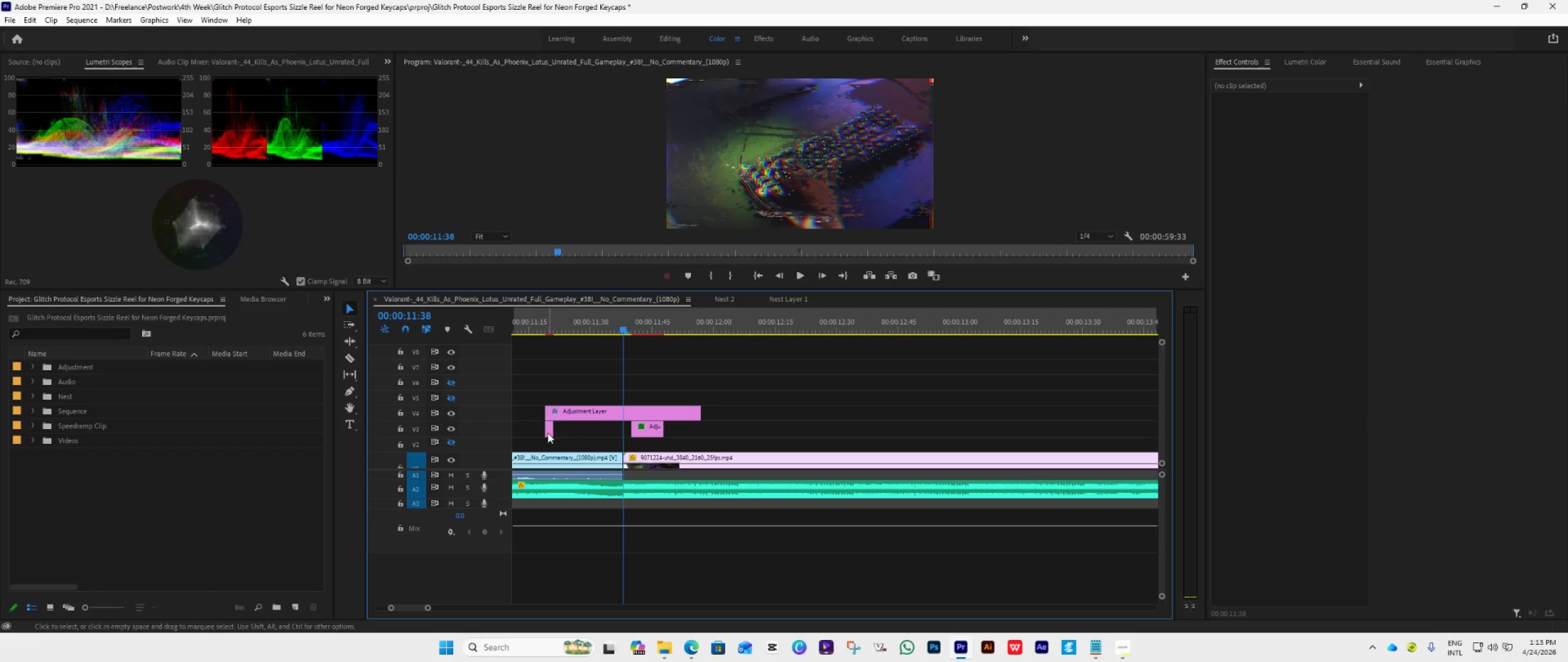 
hold_key(key=ControlLeft, duration=2.92)
 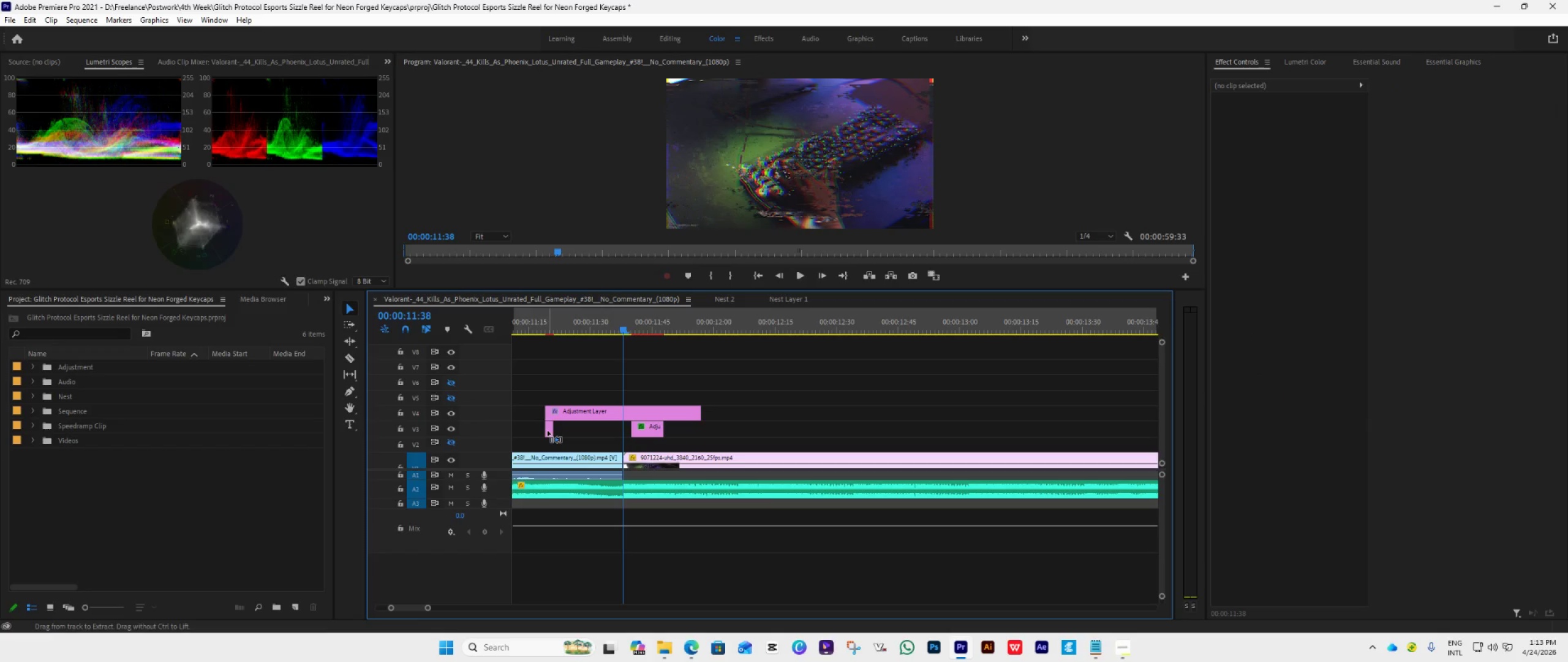 
left_click([548, 431])
 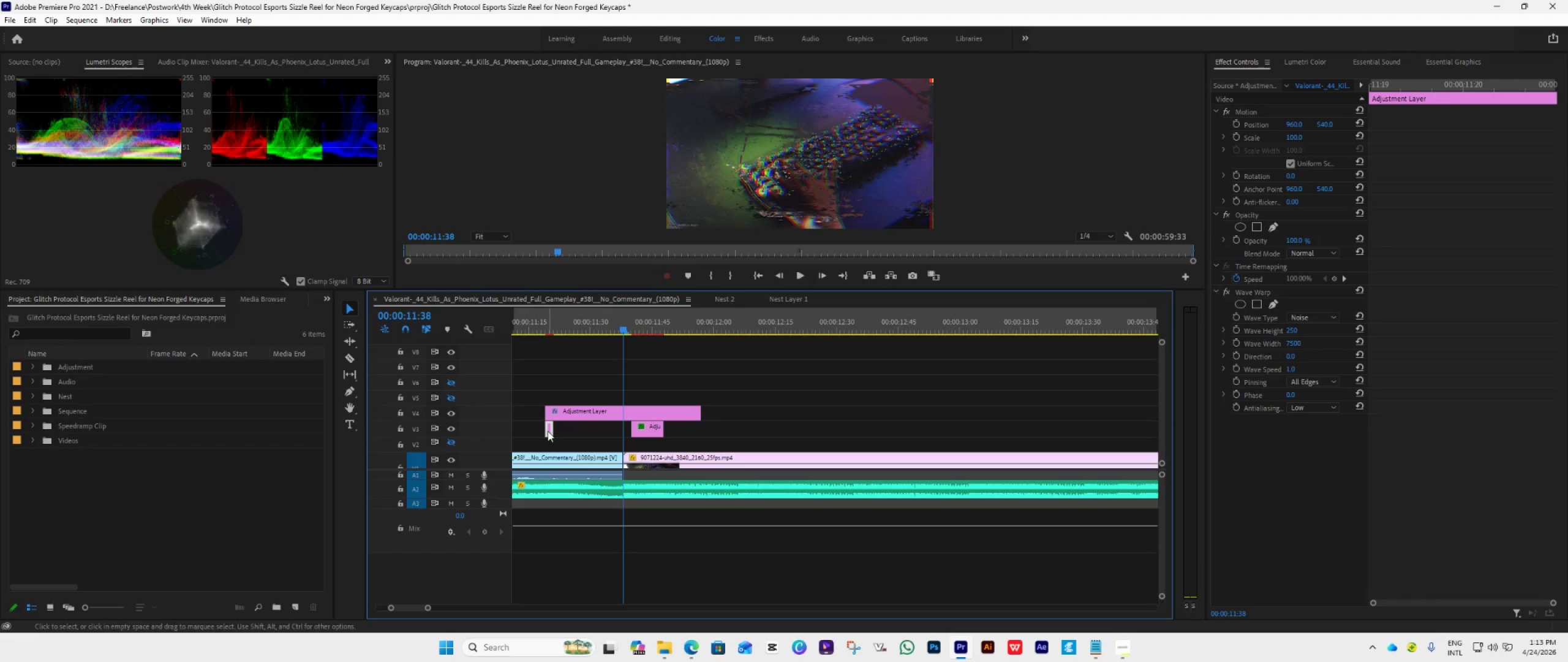 
key(Delete)
 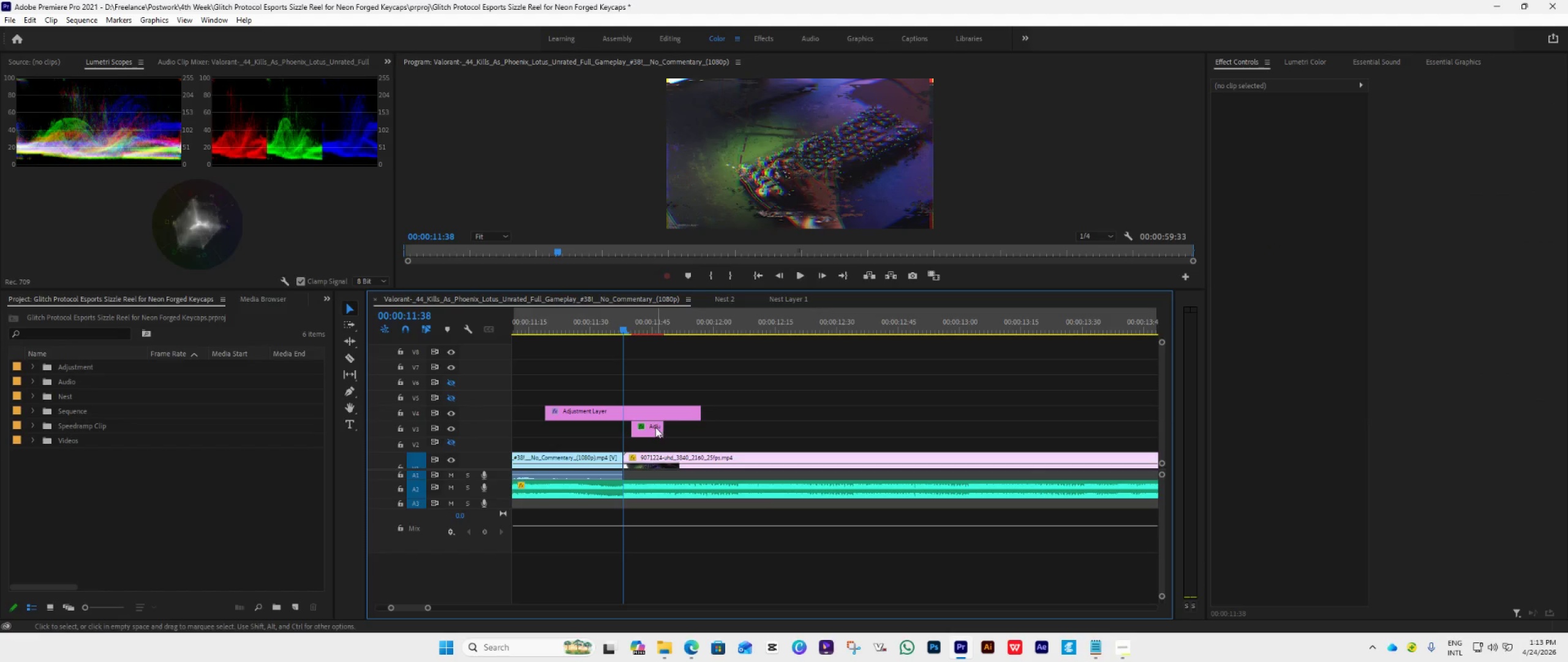 
left_click_drag(start_coordinate=[648, 429], to_coordinate=[624, 435])
 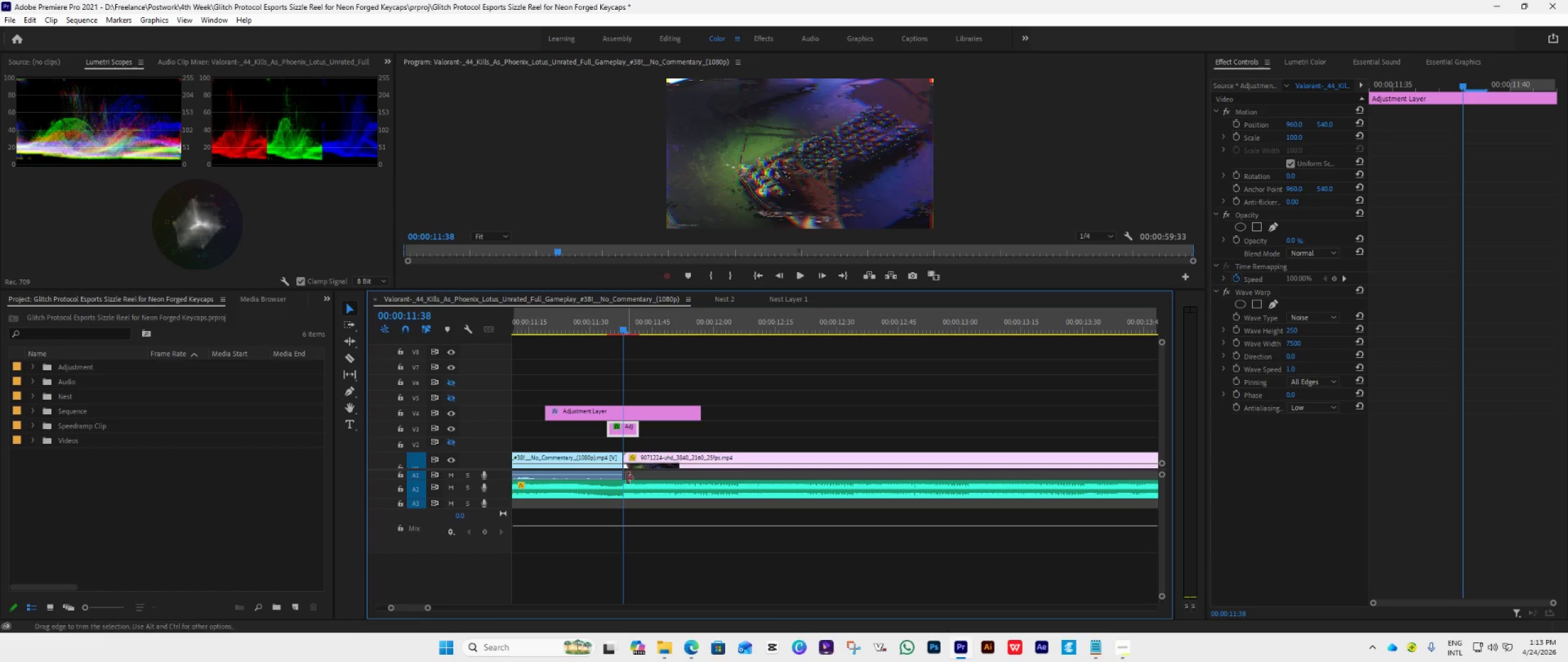 
scroll: coordinate [626, 482], scroll_direction: up, amount: 11.0
 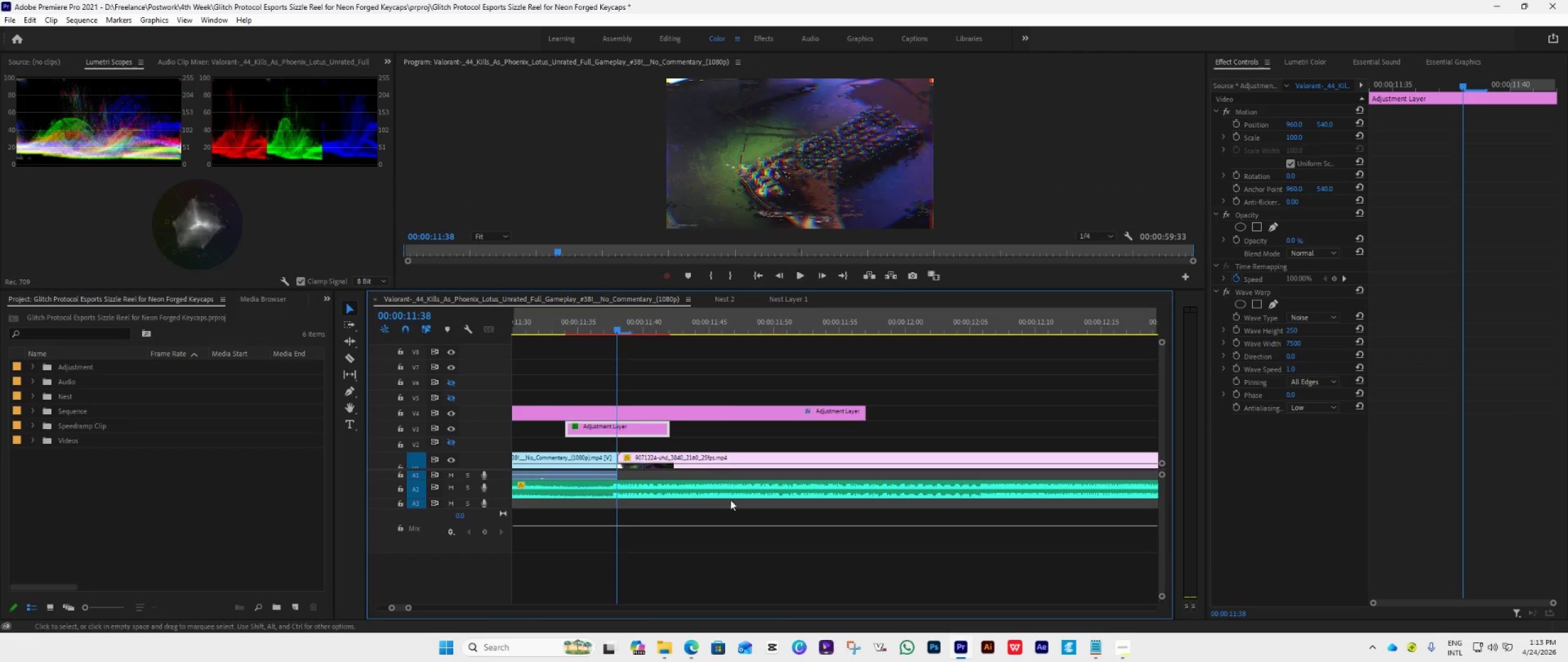 
hold_key(key=AltLeft, duration=0.66)
 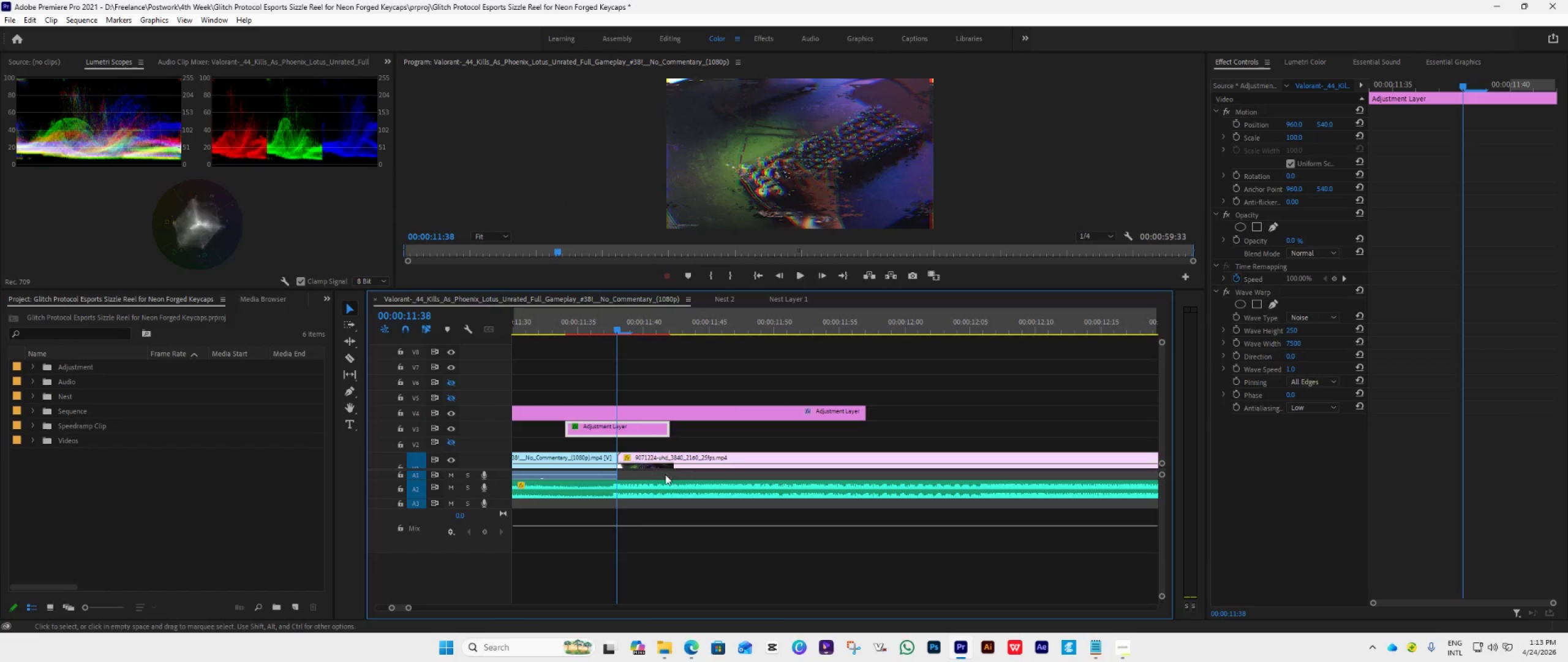 
key(Space)
 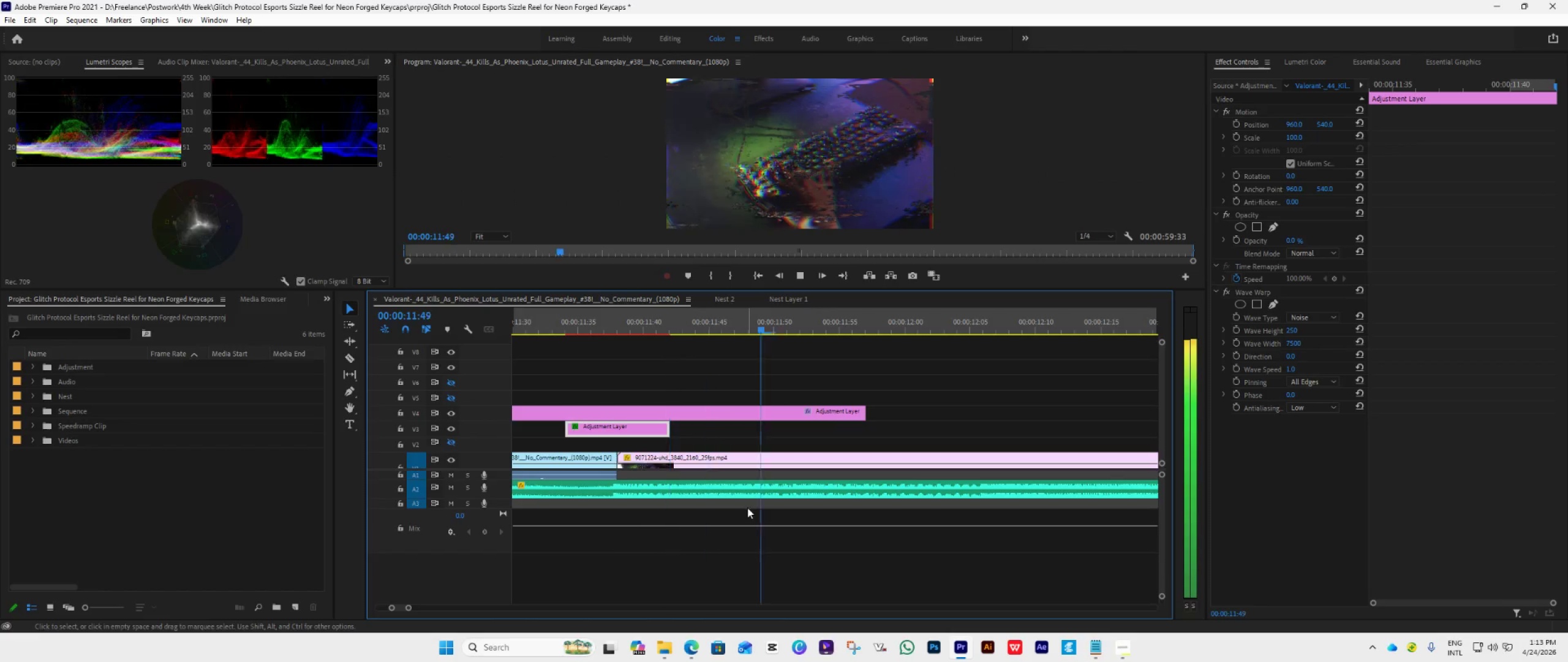 
key(Space)
 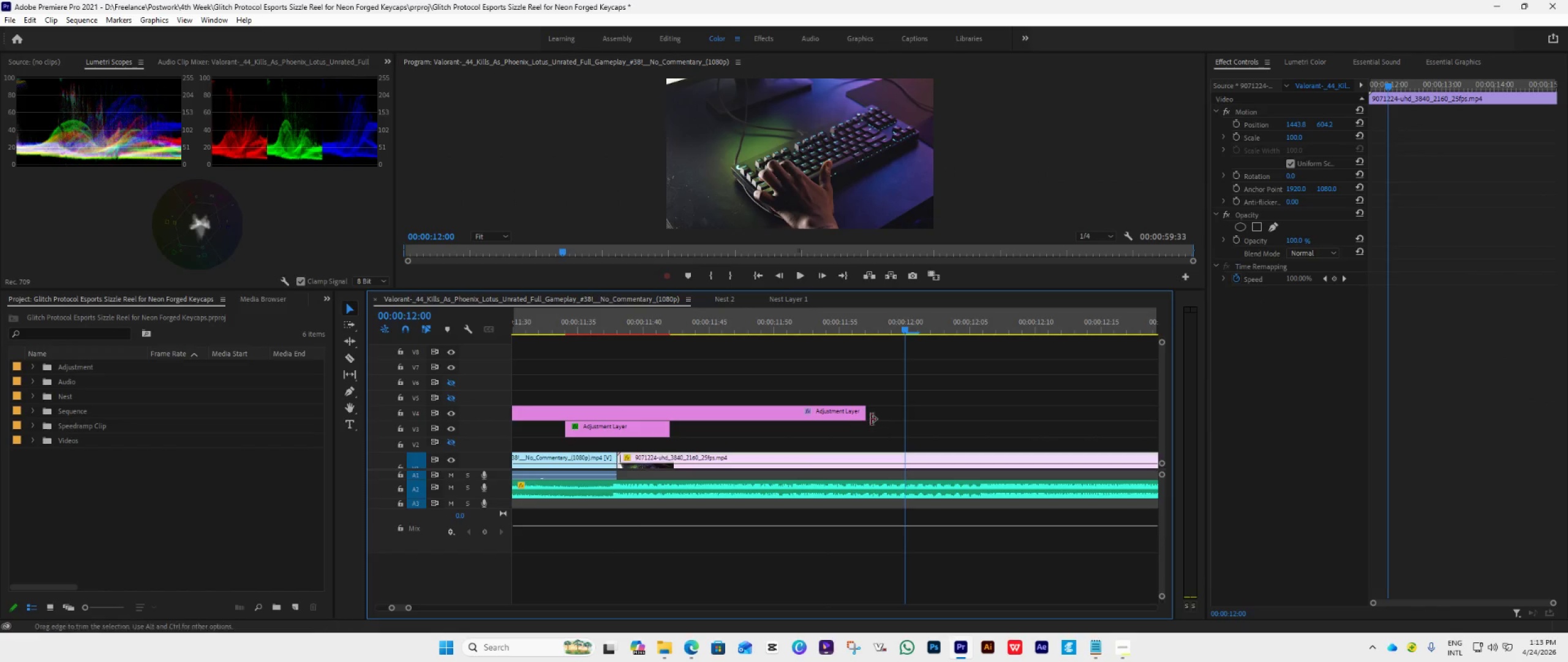 
left_click_drag(start_coordinate=[867, 416], to_coordinate=[671, 460])
 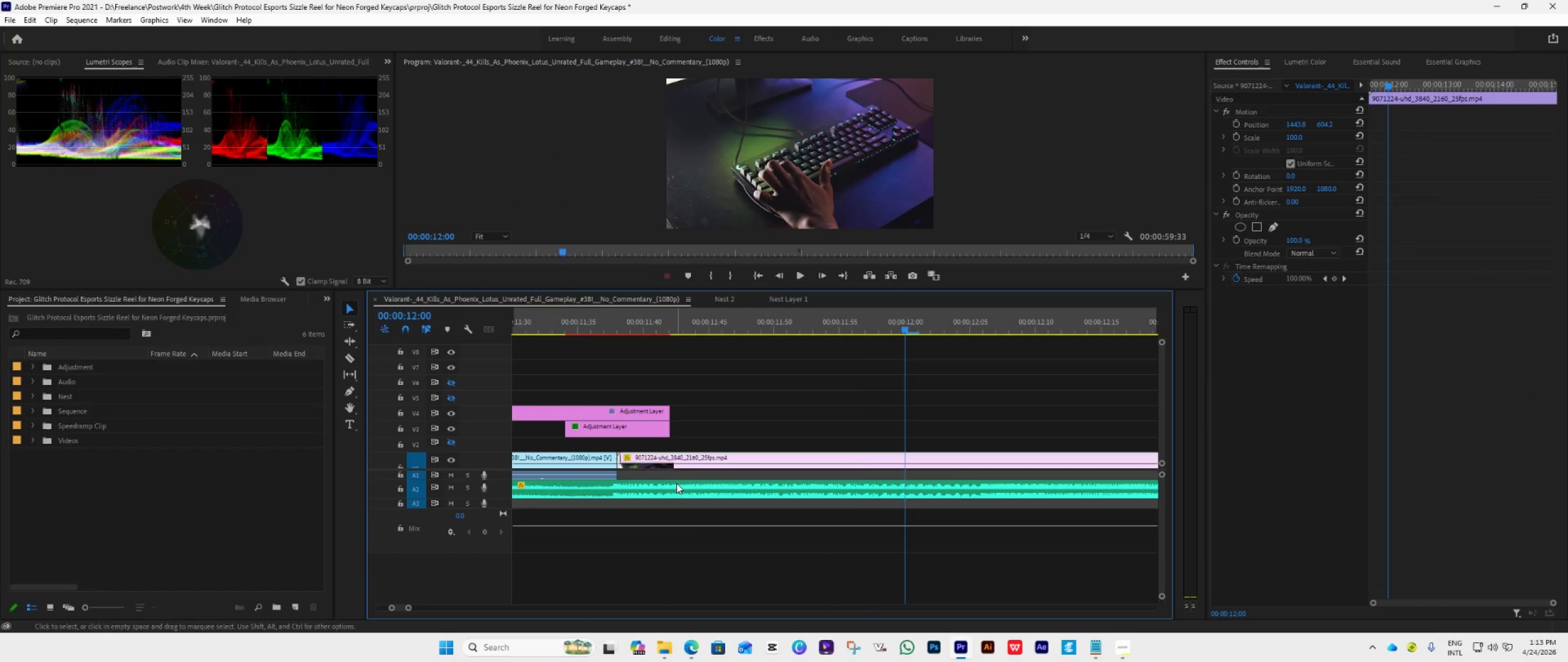 
scroll: coordinate [670, 516], scroll_direction: down, amount: 13.0
 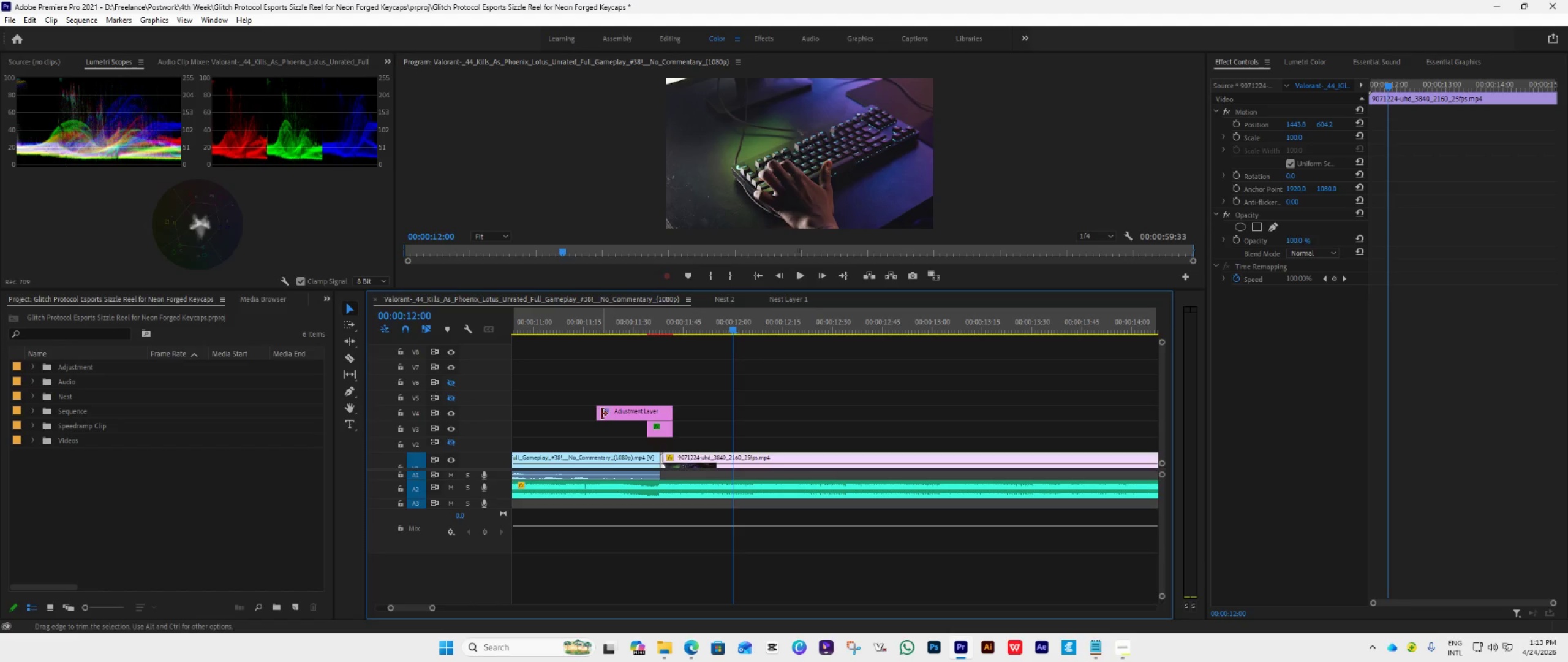 
hold_key(key=AltLeft, duration=0.69)
 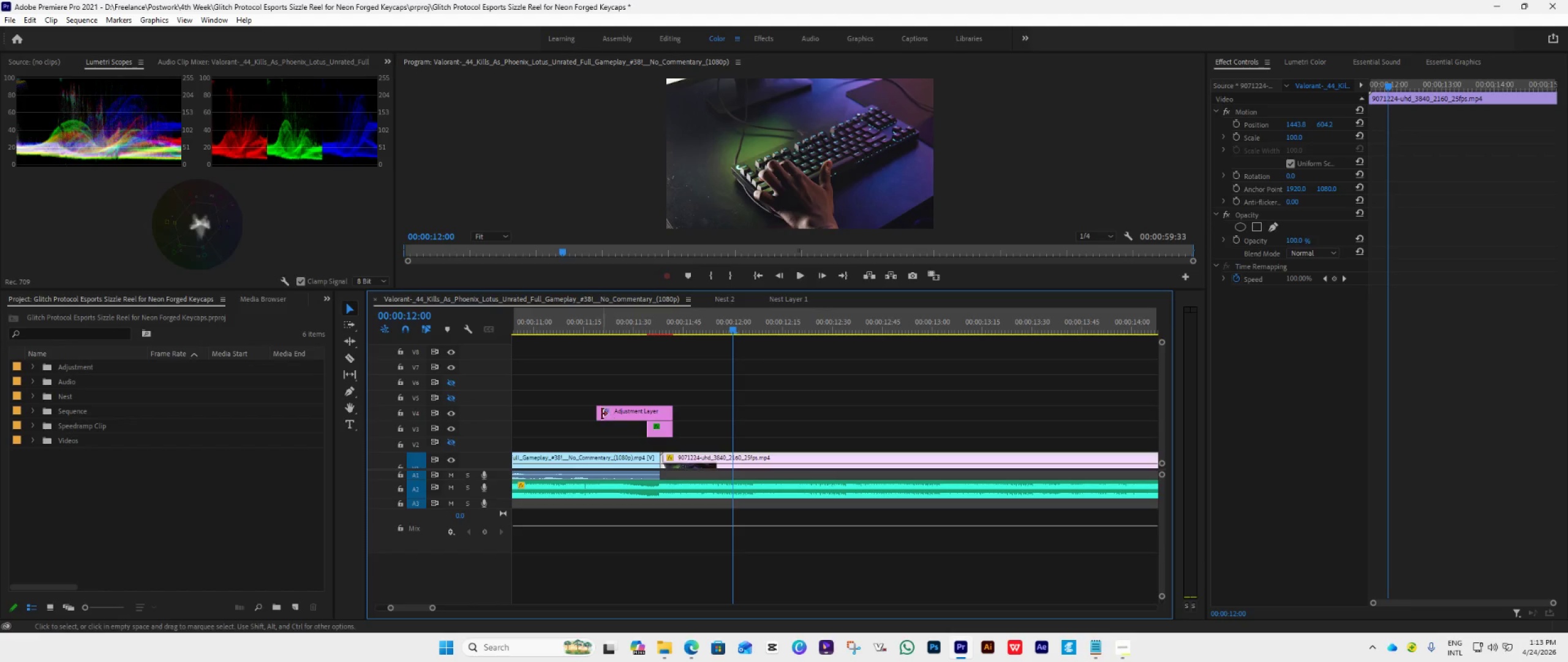 
left_click_drag(start_coordinate=[598, 414], to_coordinate=[654, 444])
 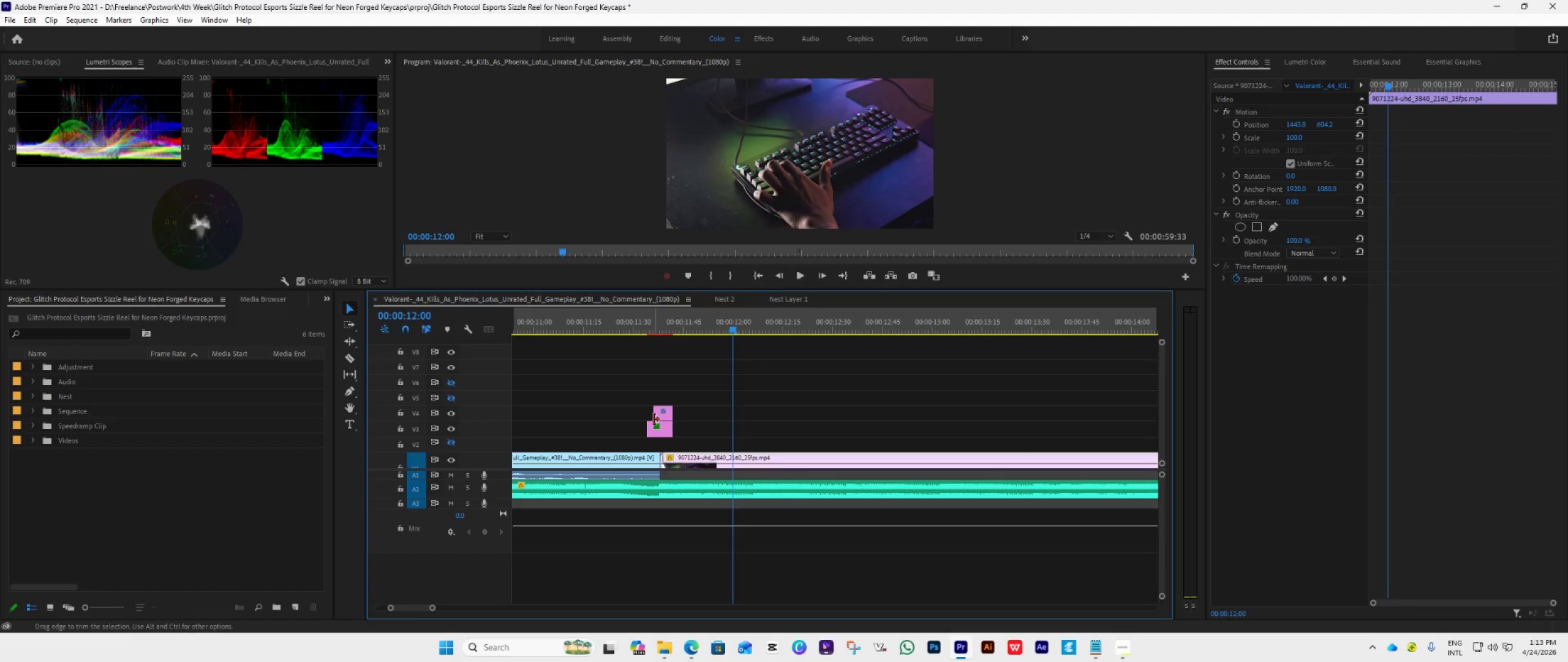 
left_click_drag(start_coordinate=[654, 419], to_coordinate=[647, 422])
 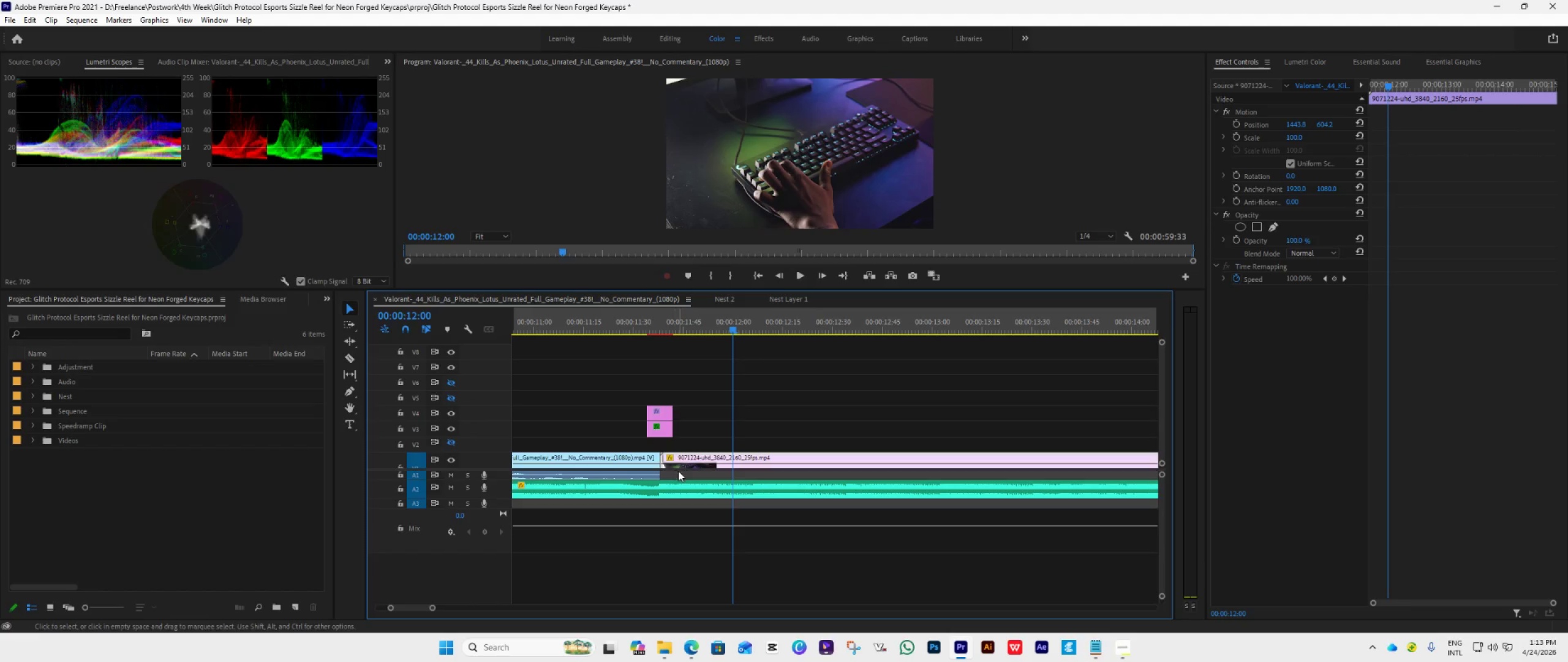 
scroll: coordinate [678, 471], scroll_direction: up, amount: 10.0
 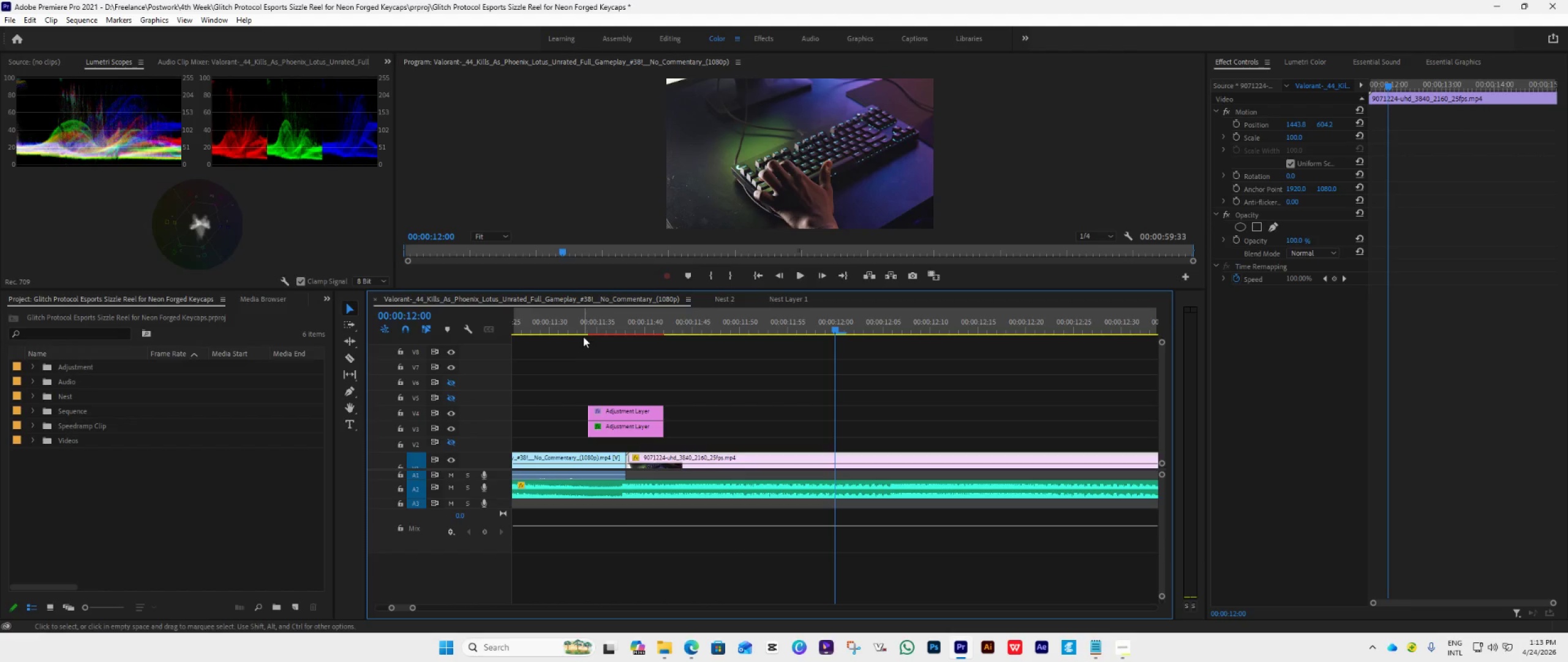 
hold_key(key=AltLeft, duration=0.44)
 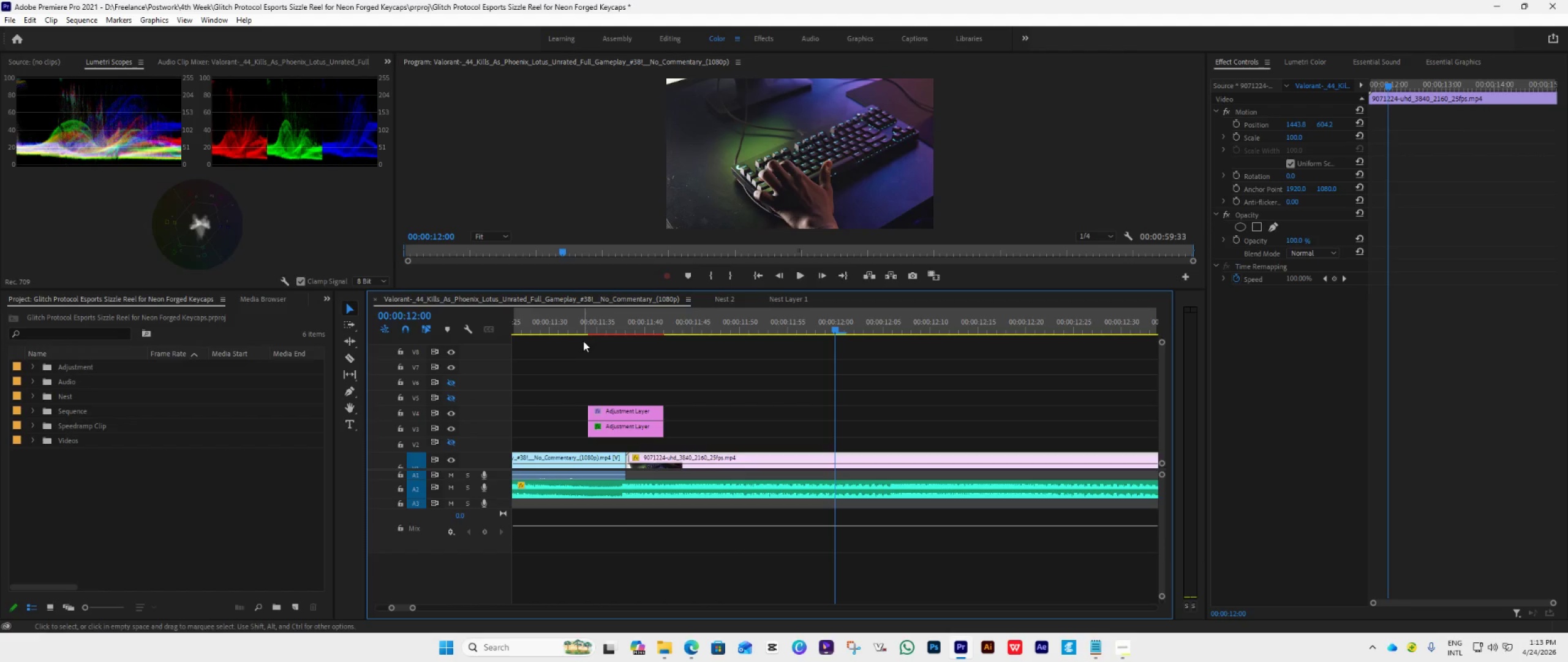 
left_click([583, 333])
 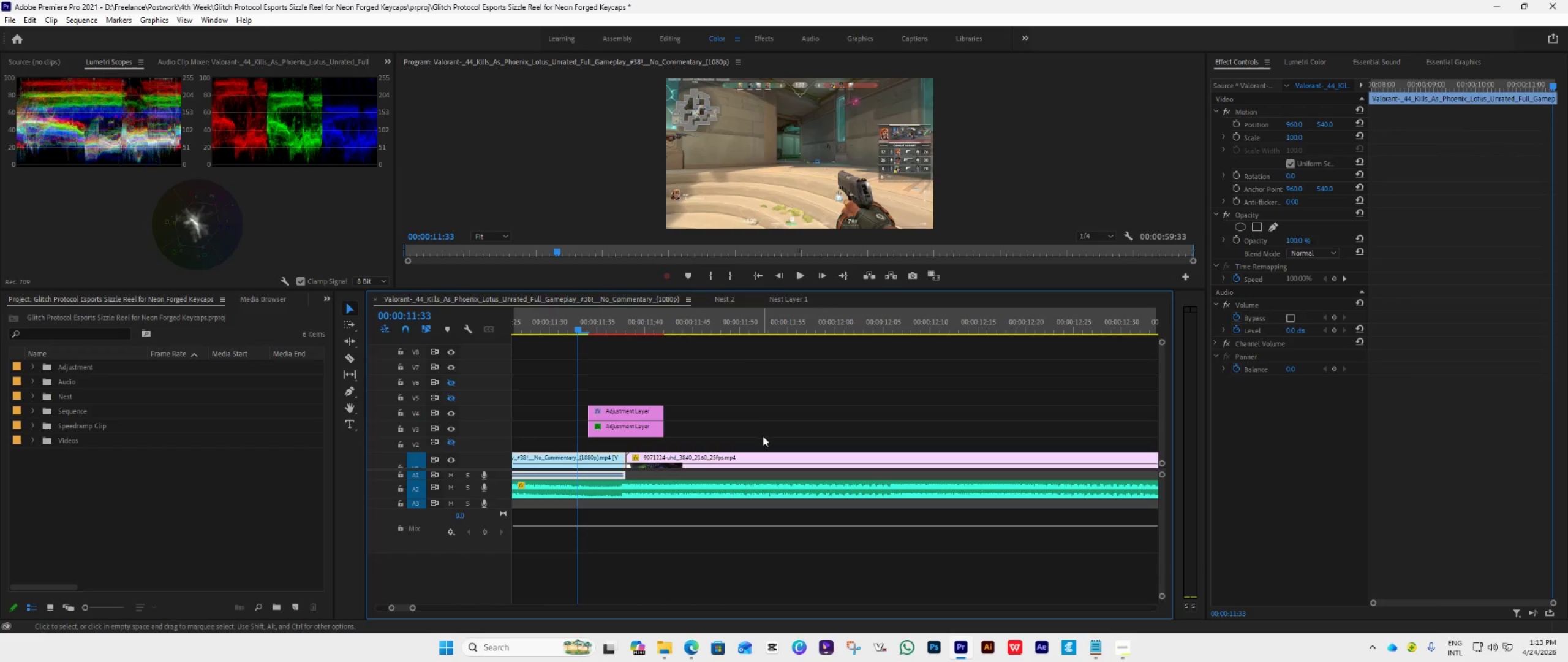 
key(Space)
 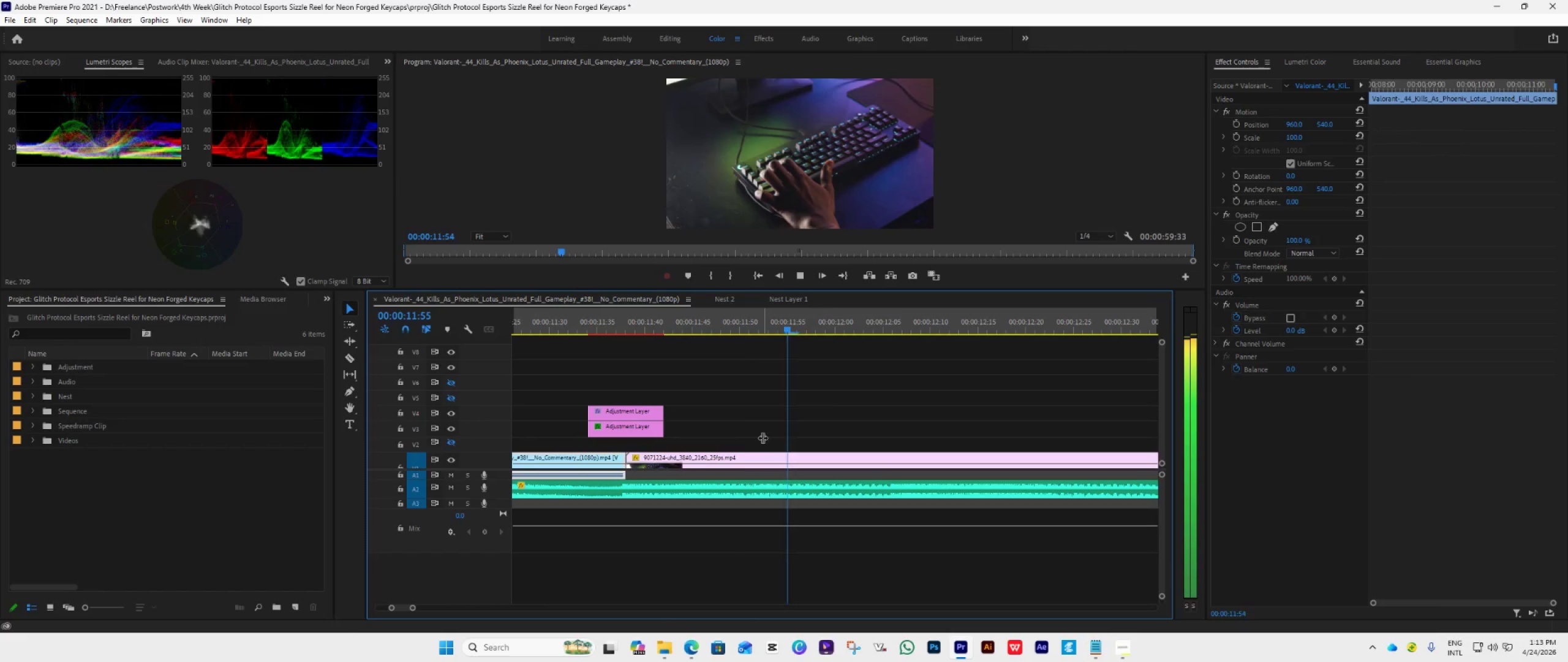 
key(Space)
 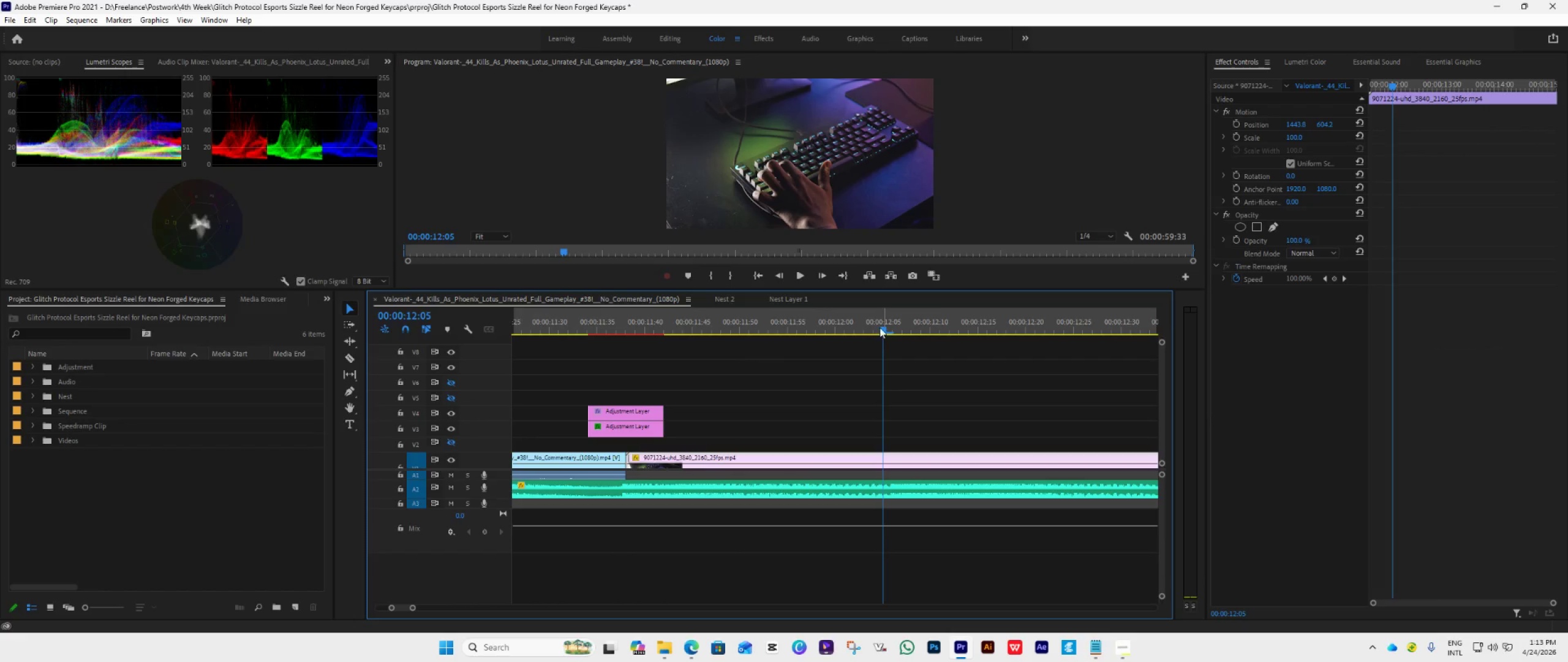 
left_click_drag(start_coordinate=[880, 326], to_coordinate=[582, 380])
 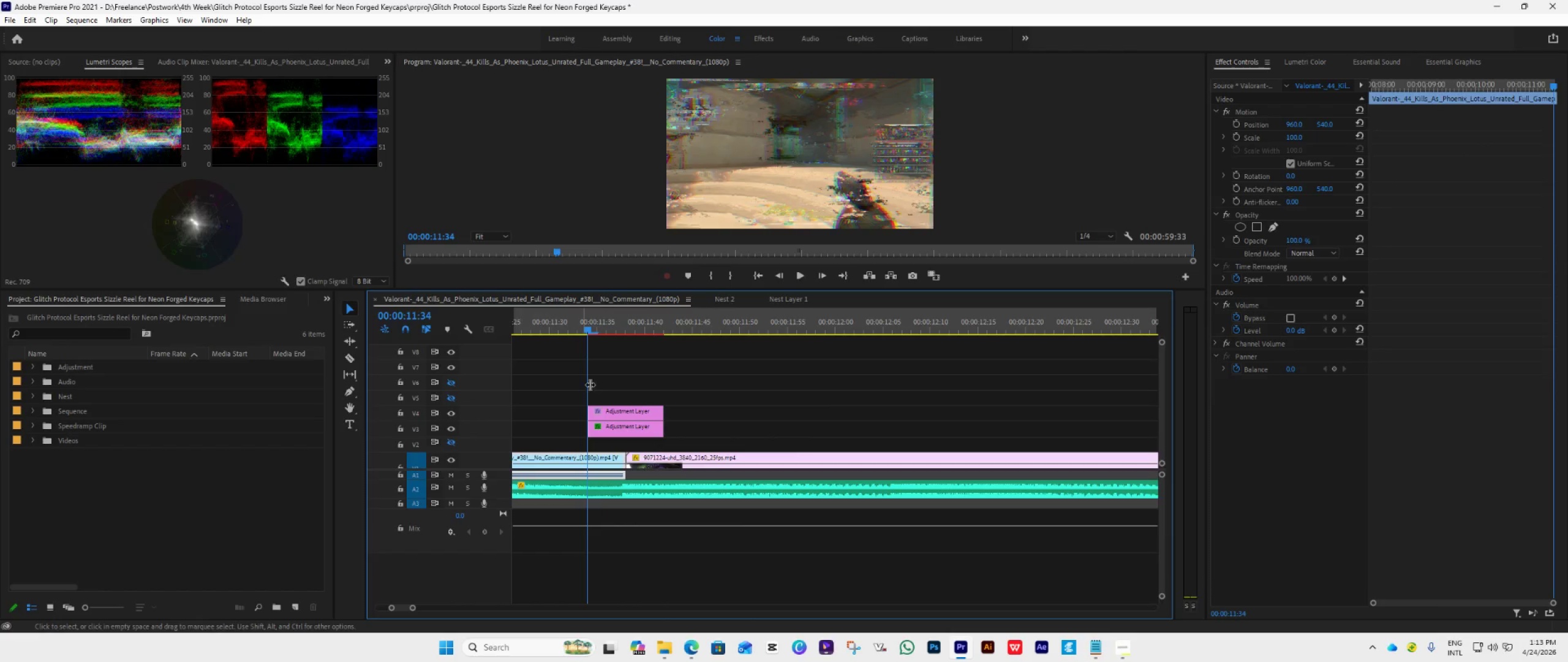 
key(Space)
 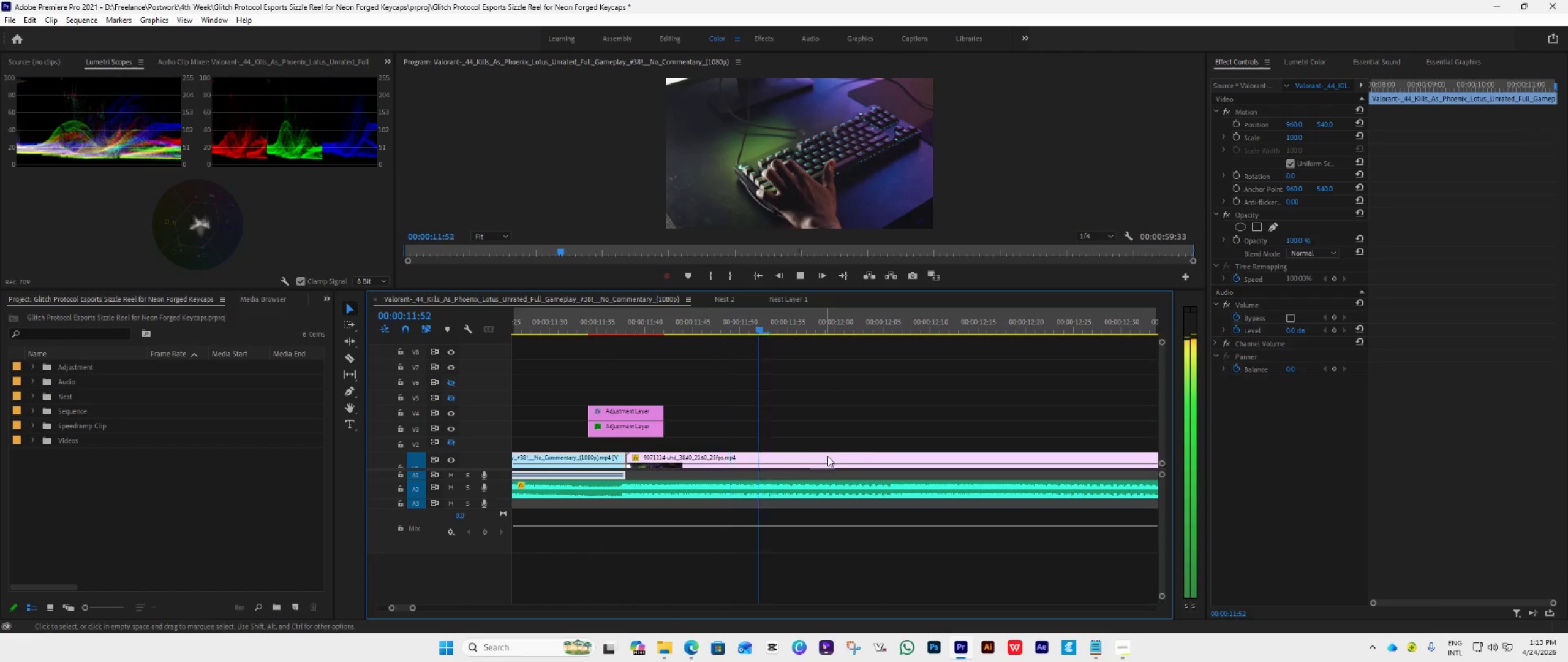 
key(Space)
 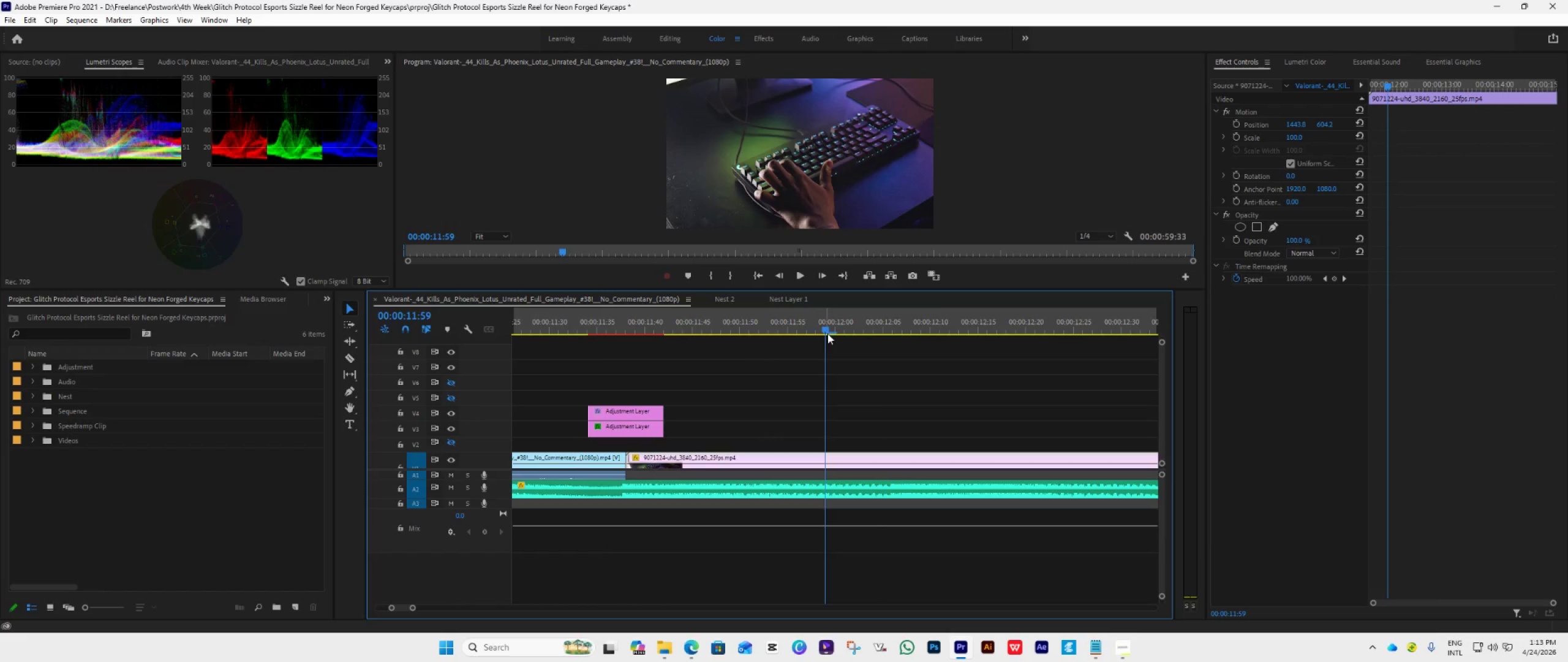 
left_click_drag(start_coordinate=[824, 328], to_coordinate=[540, 375])
 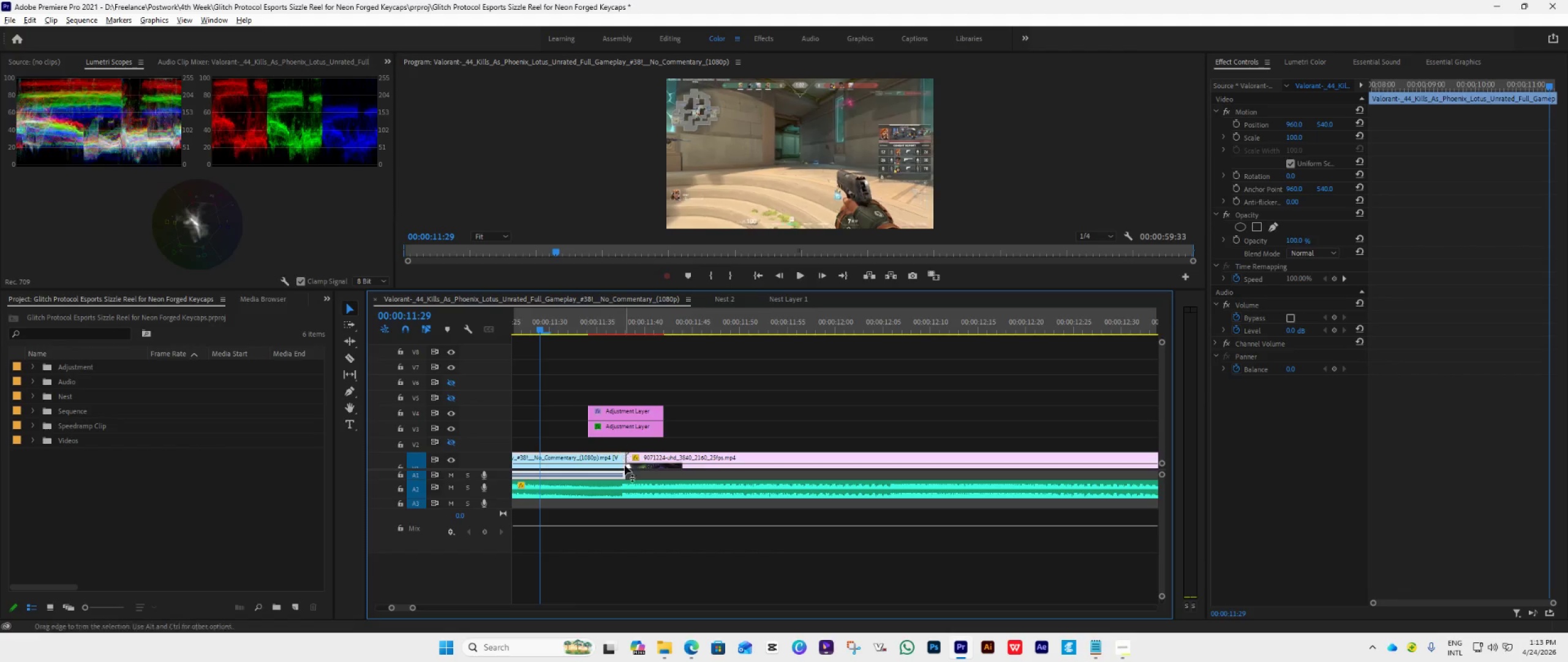 
hold_key(key=Space, duration=0.44)
 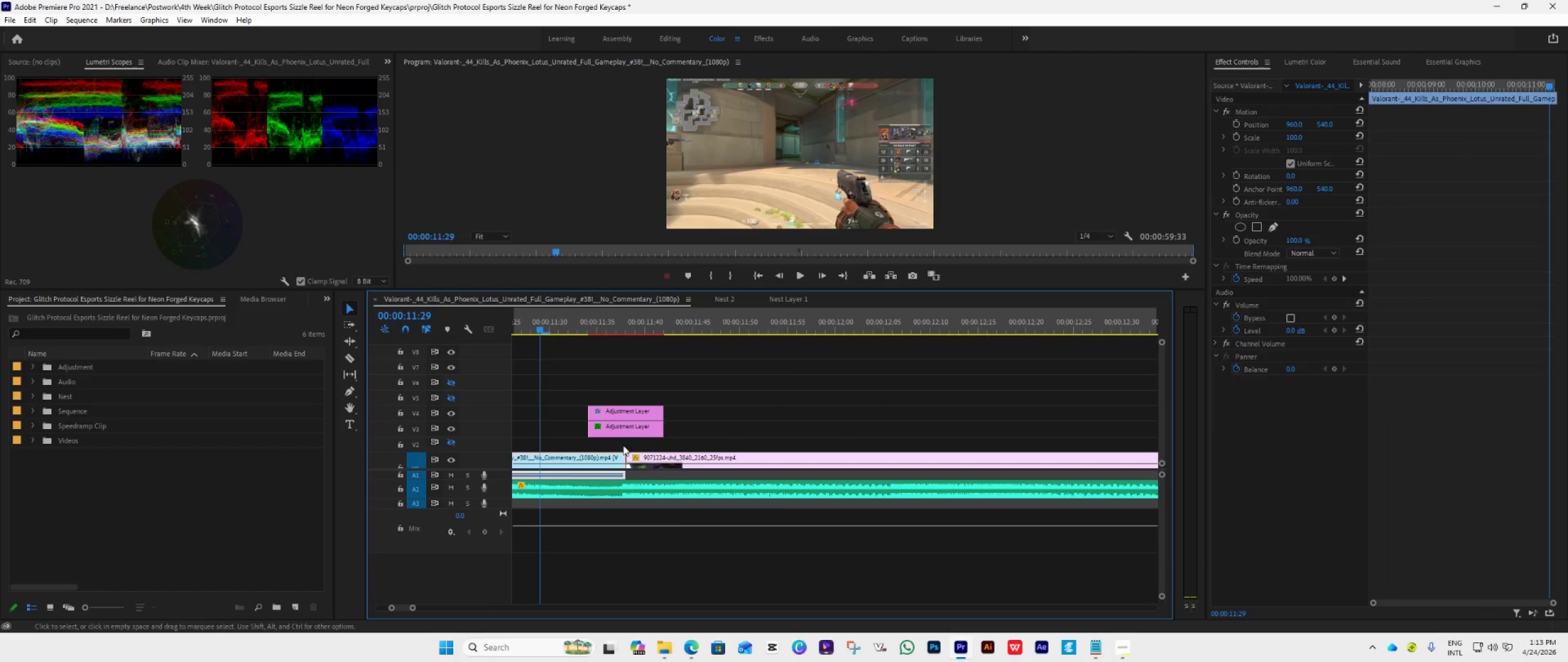 
scroll: coordinate [624, 470], scroll_direction: down, amount: 9.0
 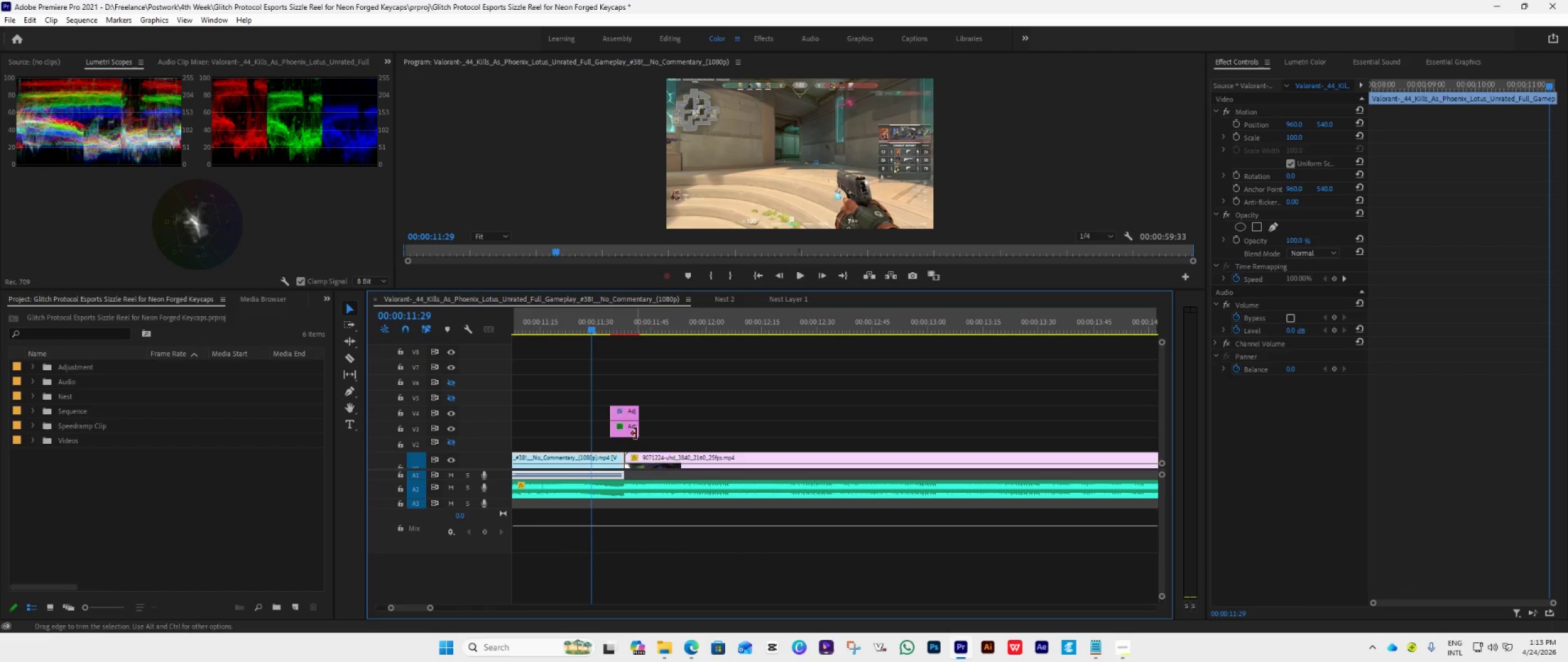 
hold_key(key=AltLeft, duration=0.56)
 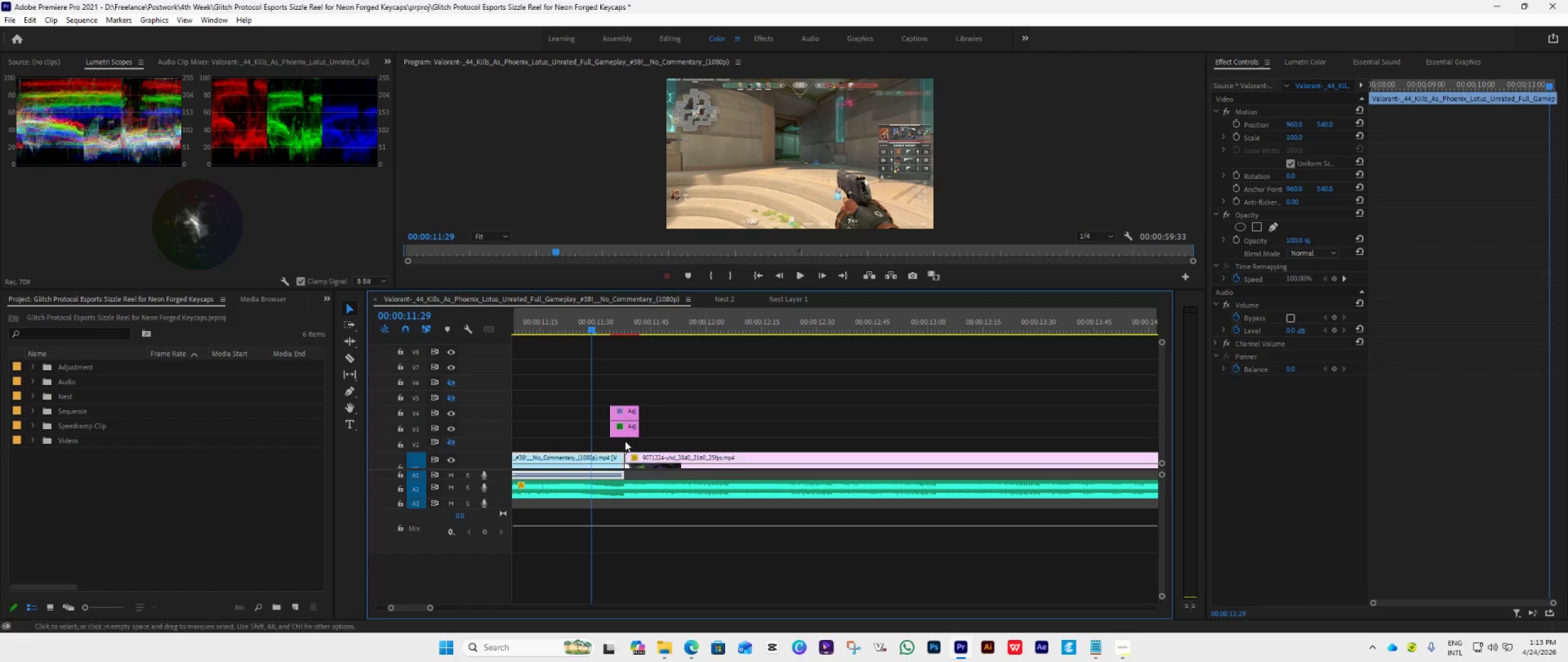 
left_click_drag(start_coordinate=[636, 433], to_coordinate=[647, 437])
 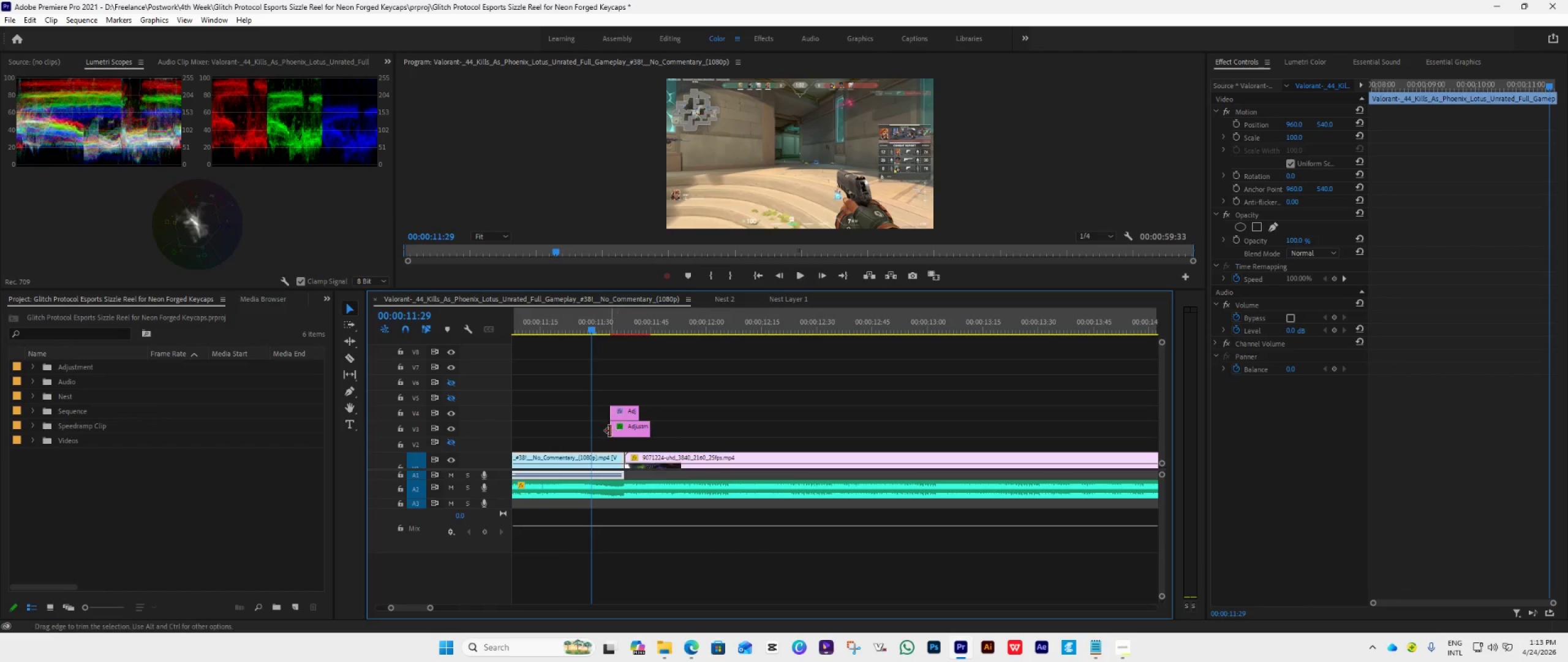 
left_click_drag(start_coordinate=[610, 431], to_coordinate=[599, 435])
 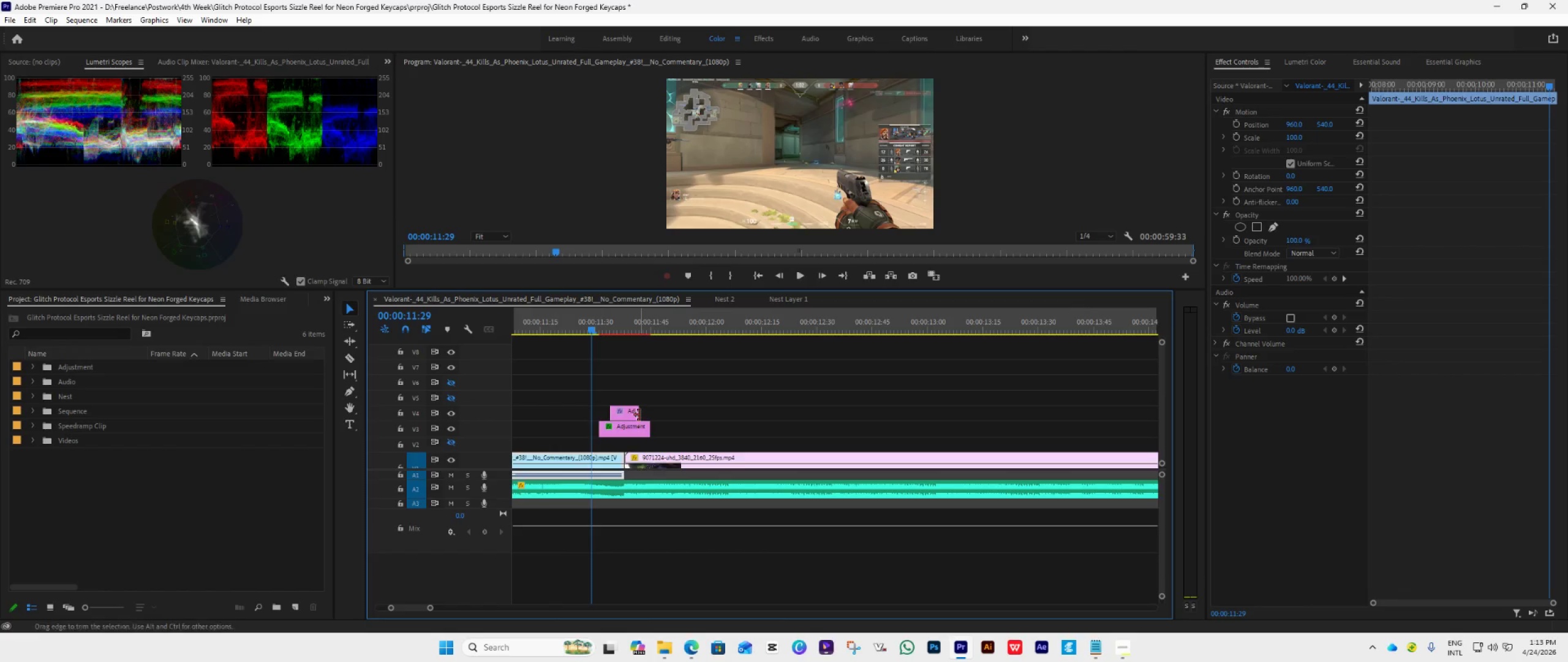 
left_click_drag(start_coordinate=[638, 414], to_coordinate=[647, 420])
 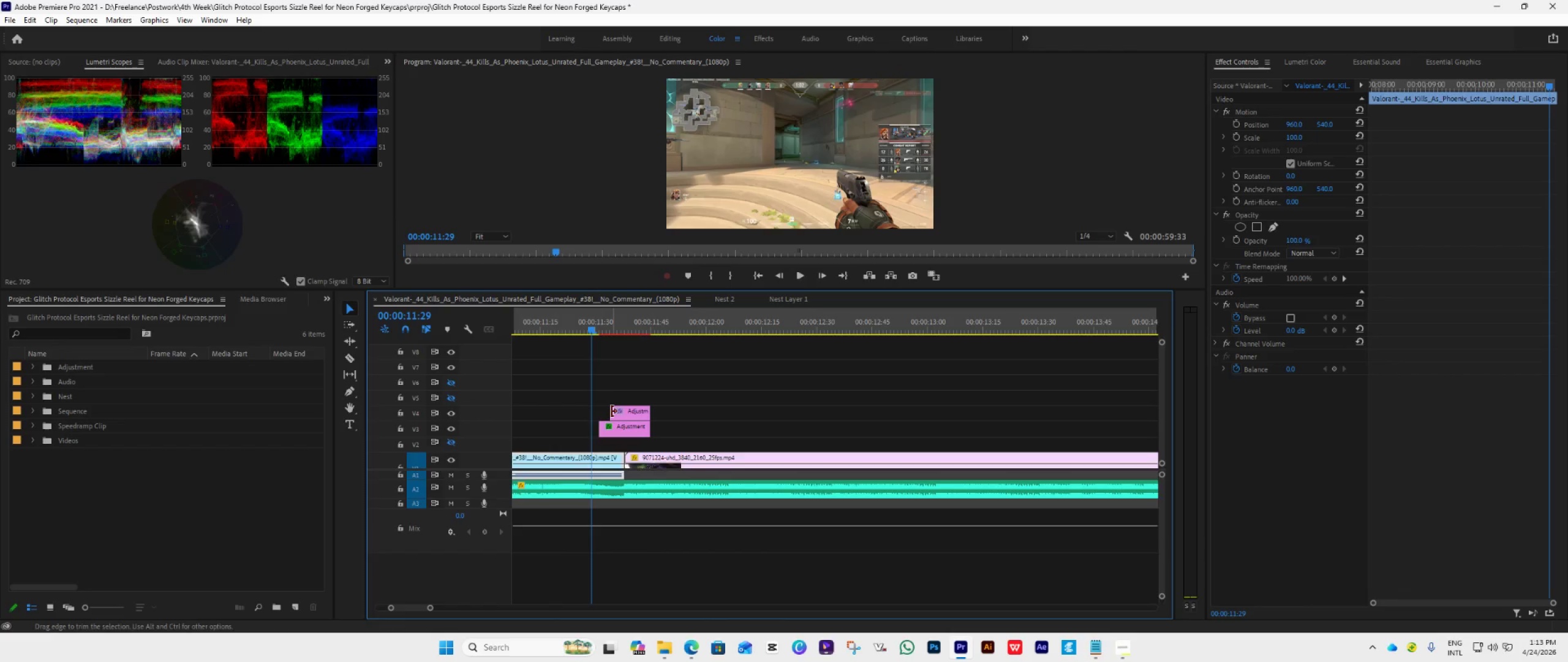 
left_click_drag(start_coordinate=[611, 411], to_coordinate=[596, 426])
 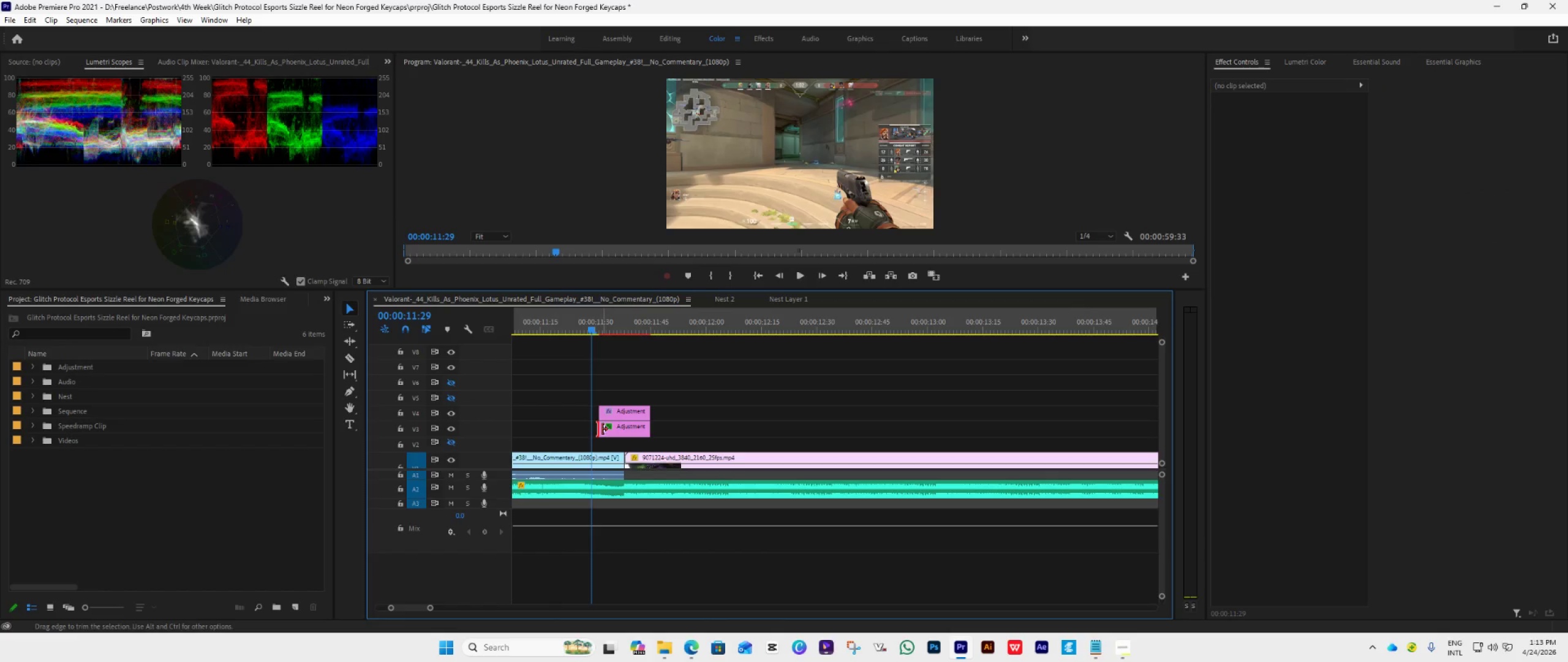 
double_click([596, 426])
 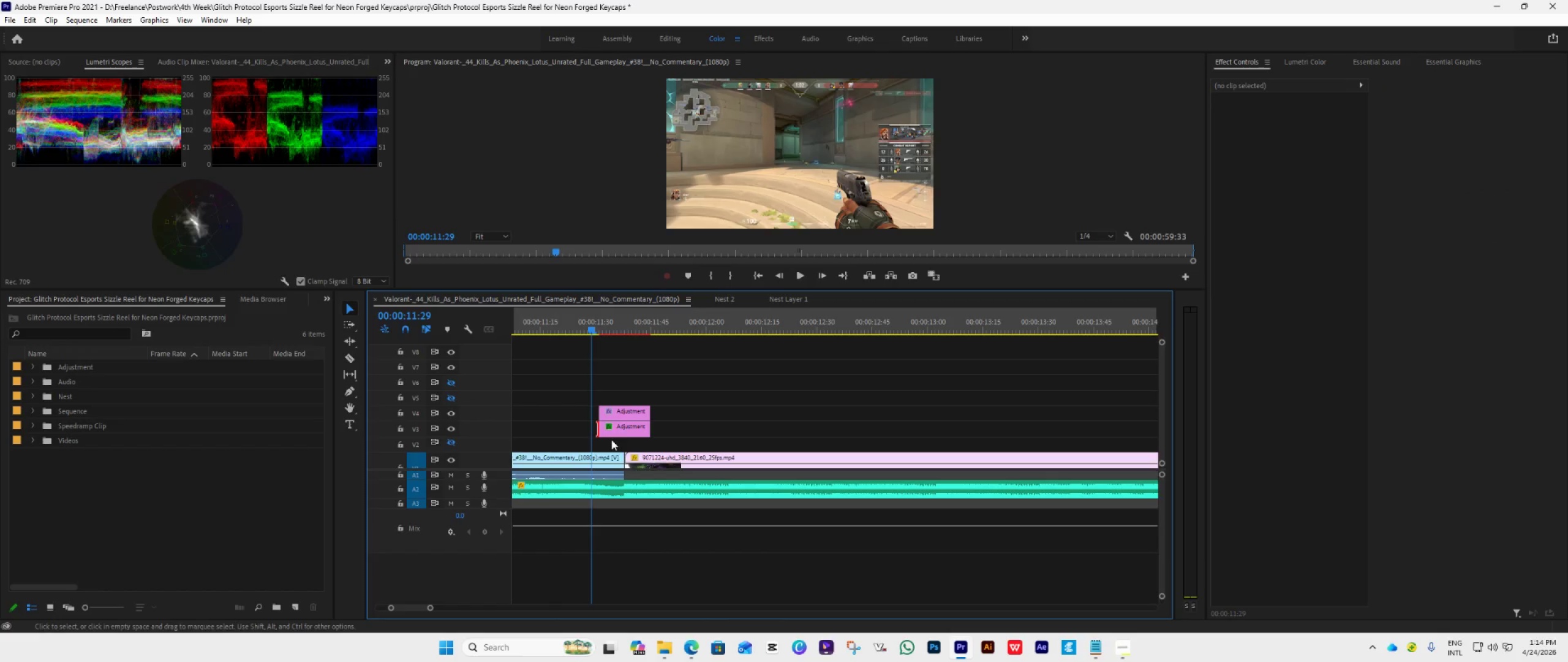 
left_click([627, 424])
 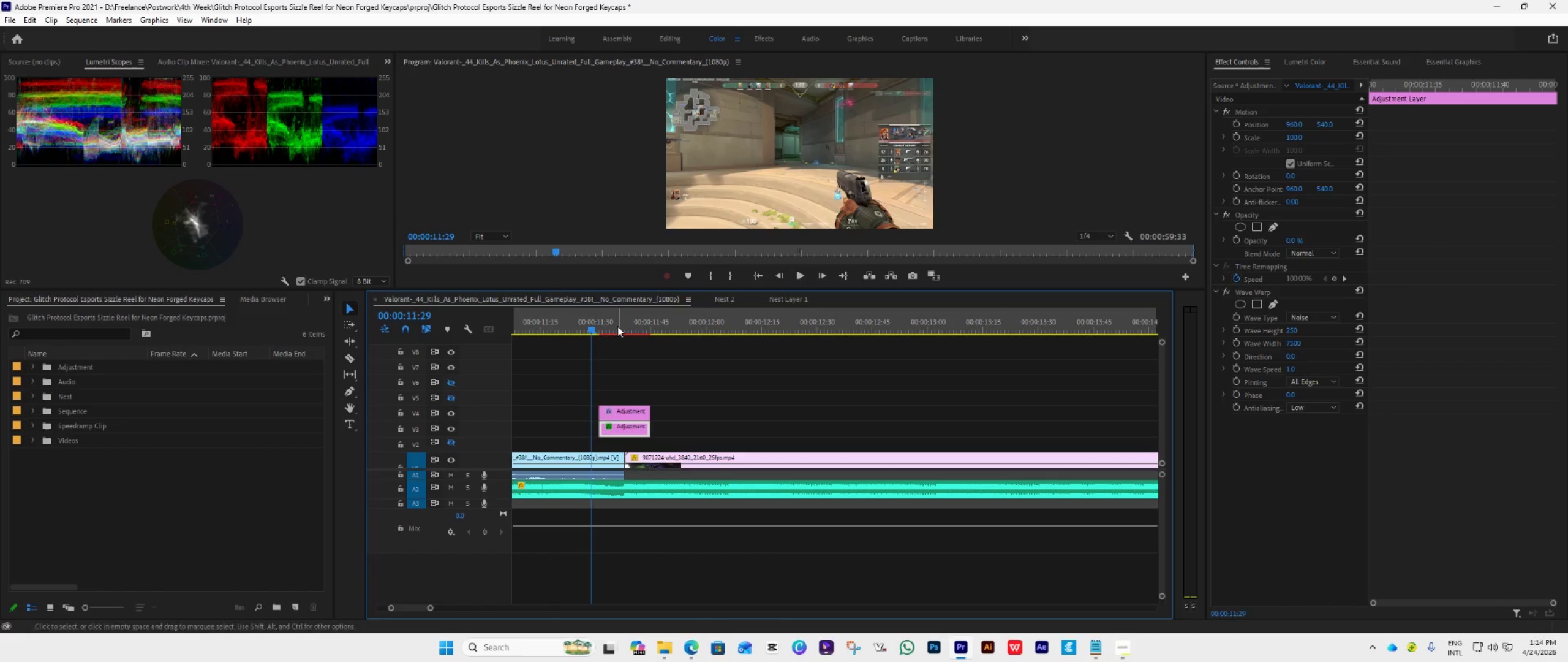 
left_click([617, 326])
 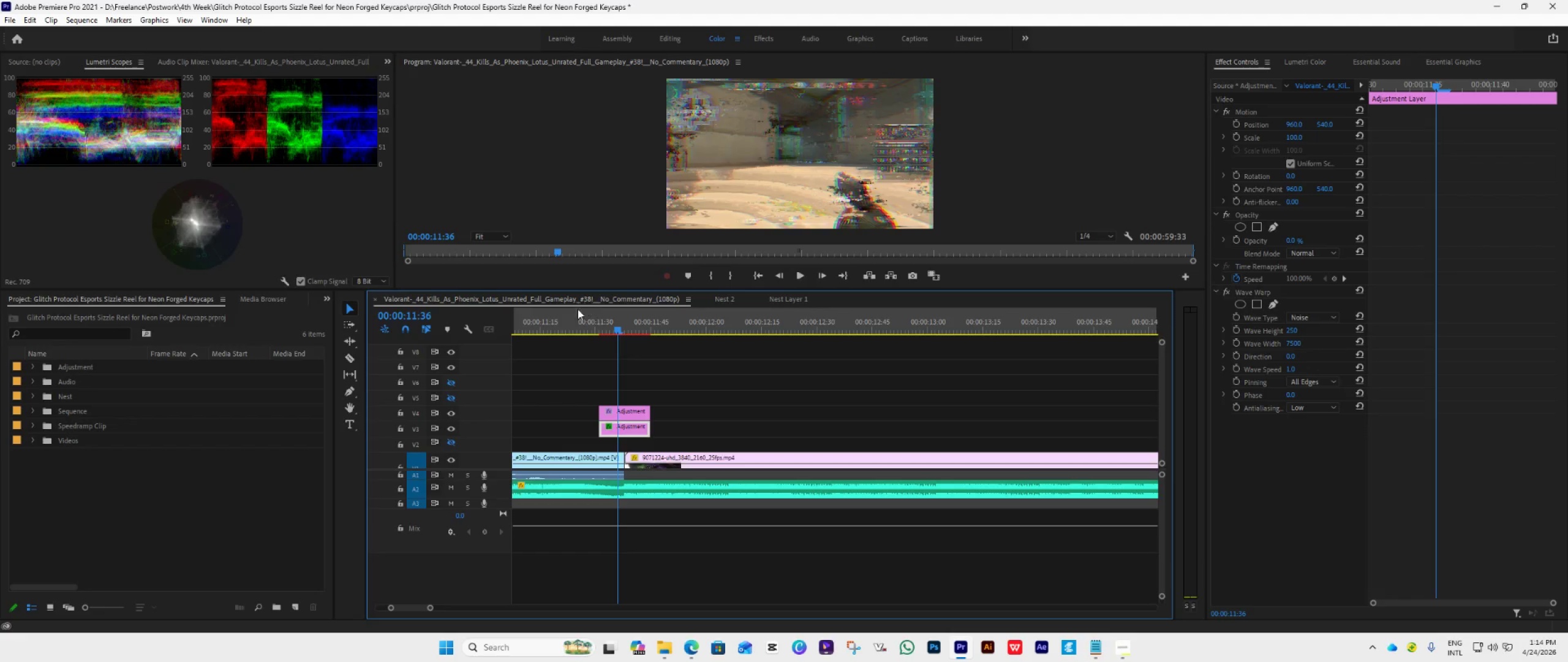 
scroll: coordinate [615, 538], scroll_direction: up, amount: 20.0
 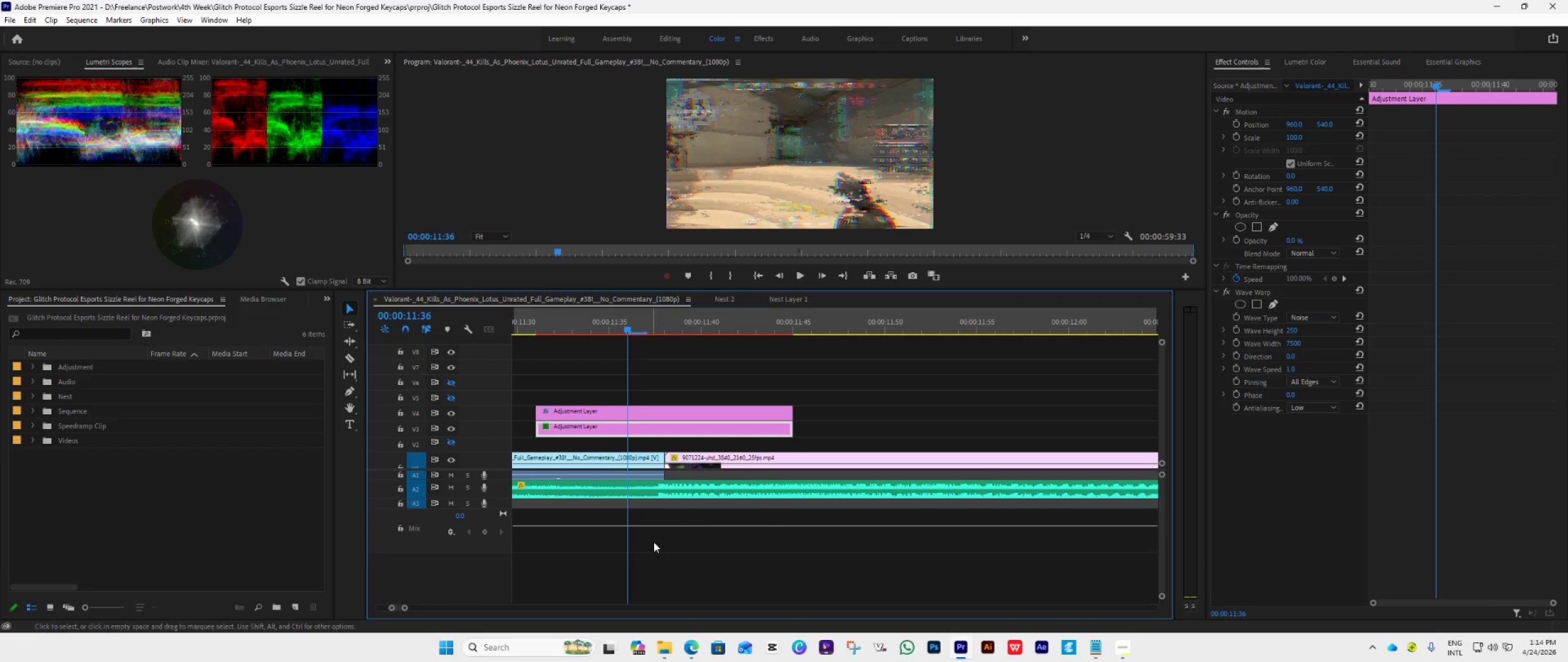 
hold_key(key=AltLeft, duration=0.81)
 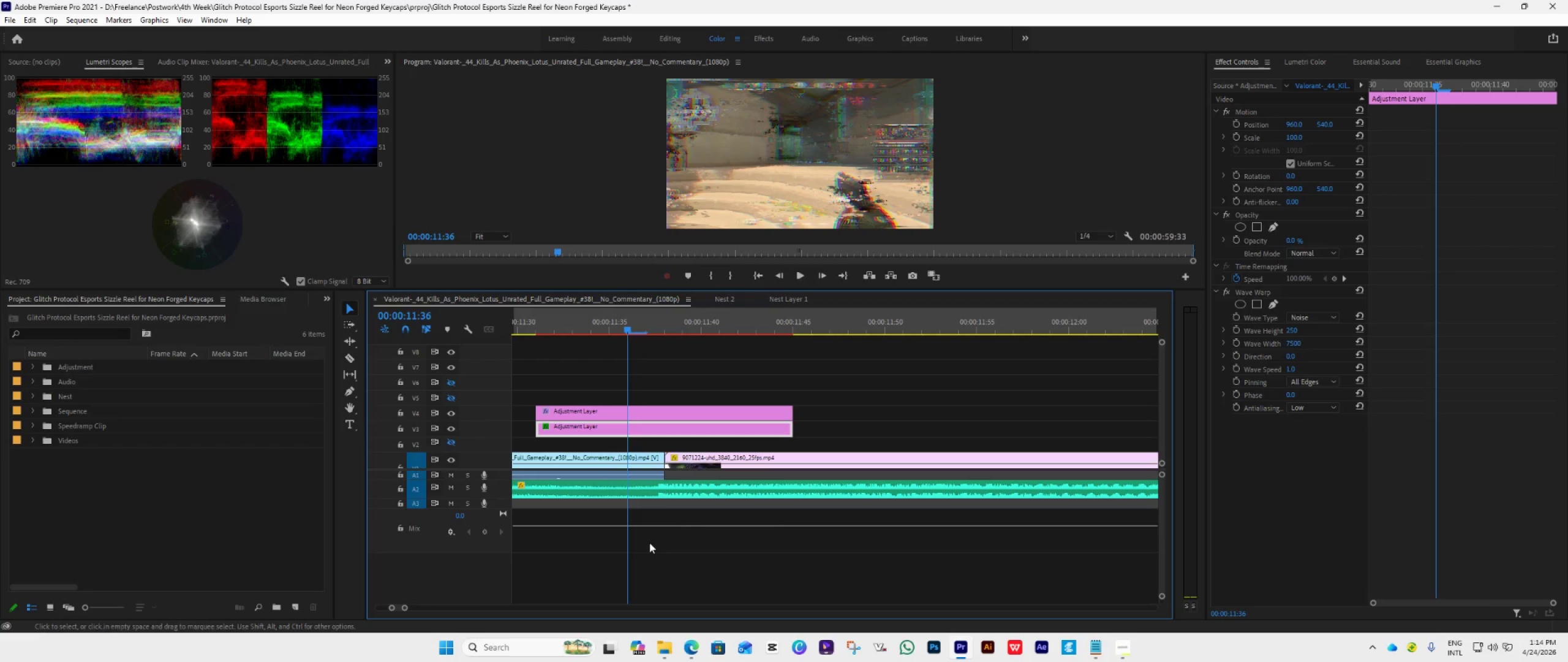 
key(C)
 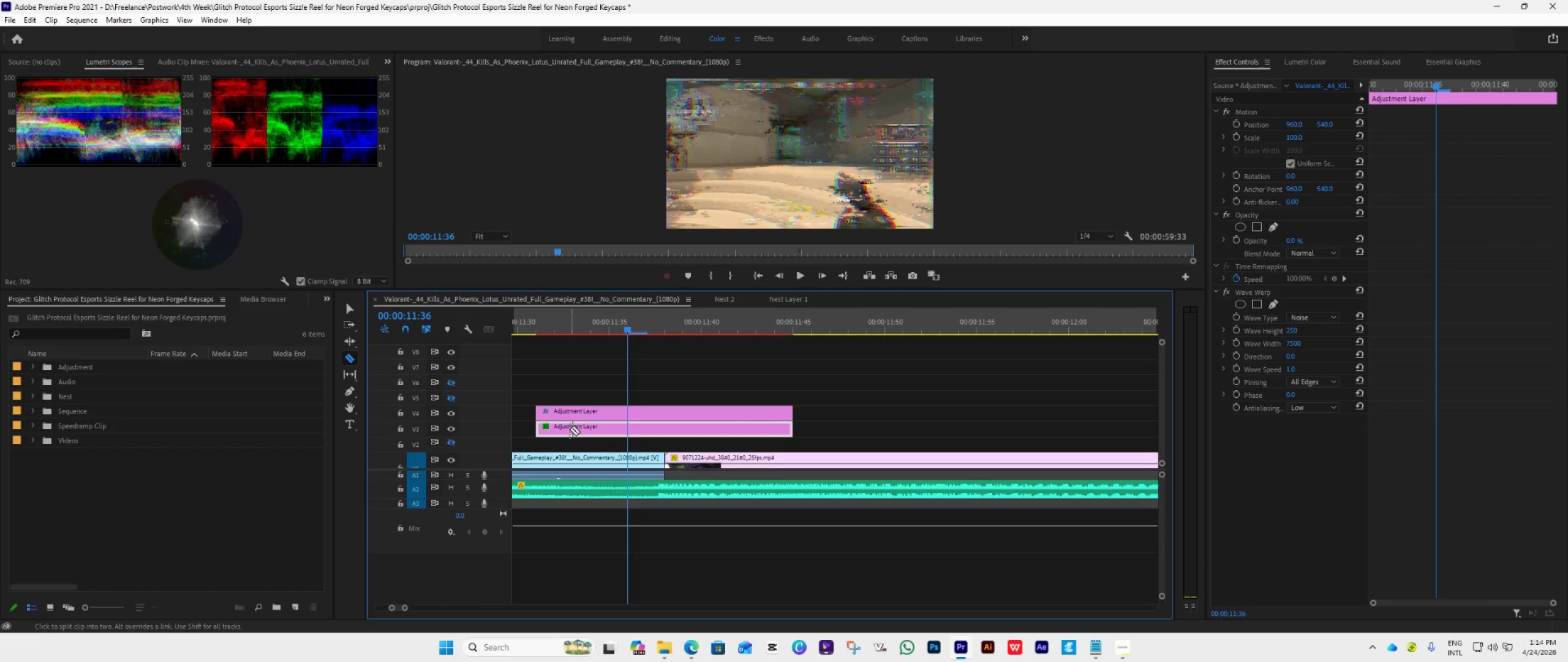 
left_click([570, 429])
 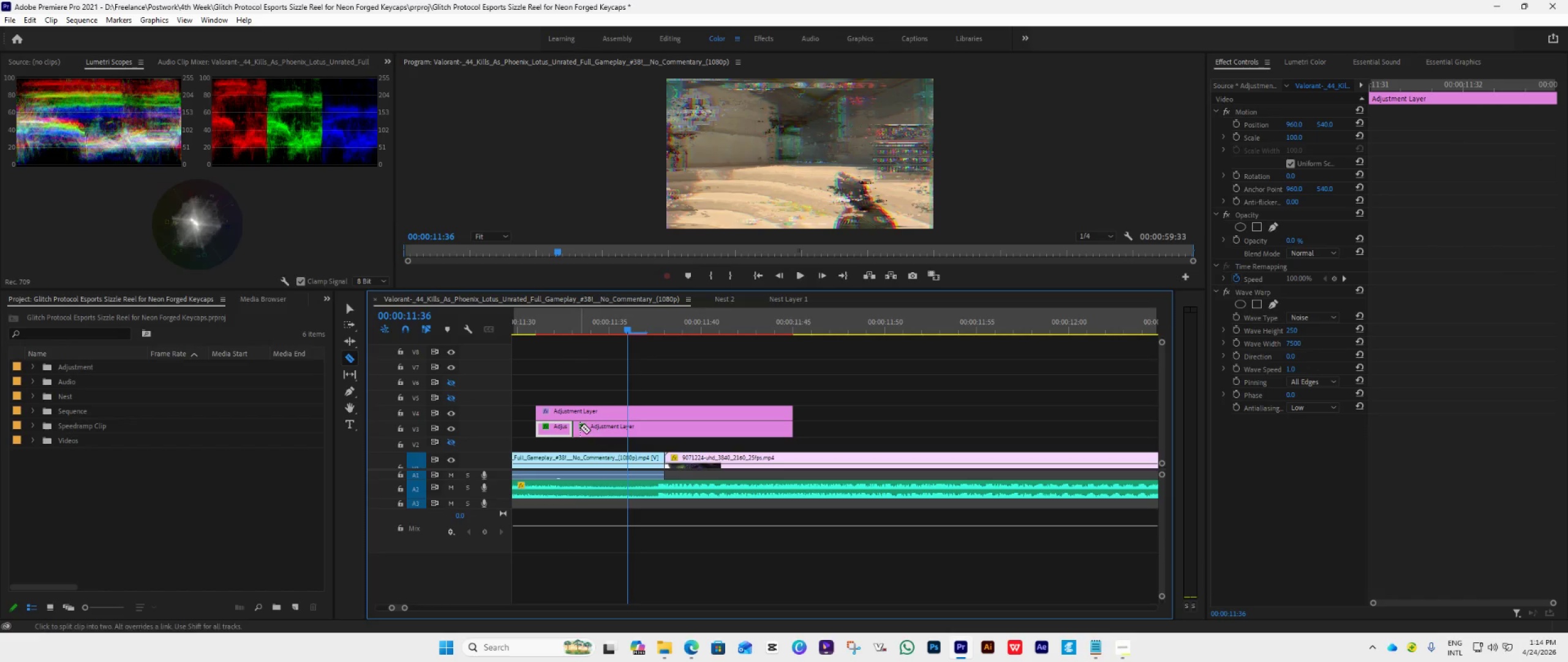 
left_click([582, 425])
 